 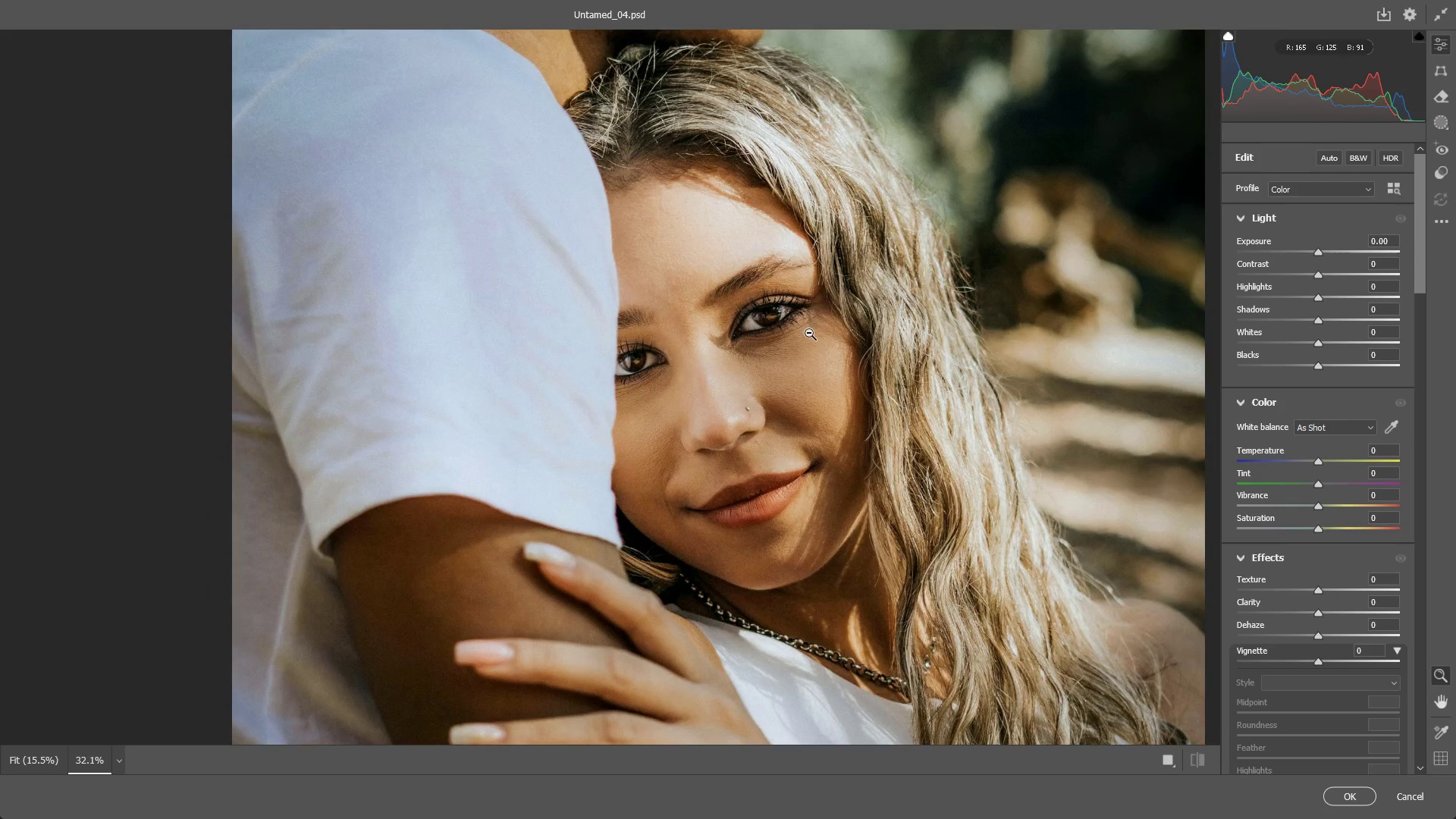 
left_click_drag(start_coordinate=[808, 340], to_coordinate=[777, 334])
 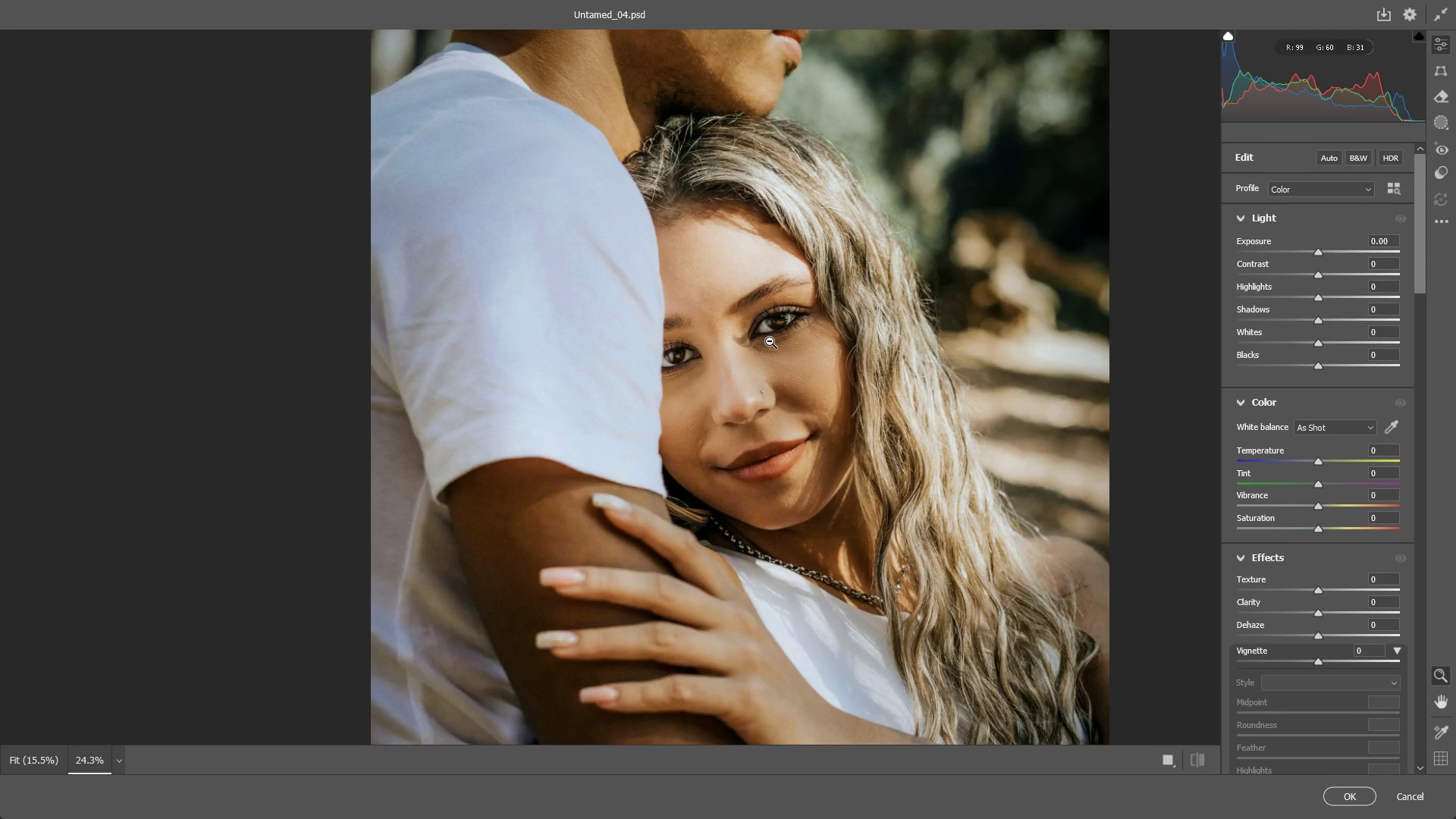 
wait(10.11)
 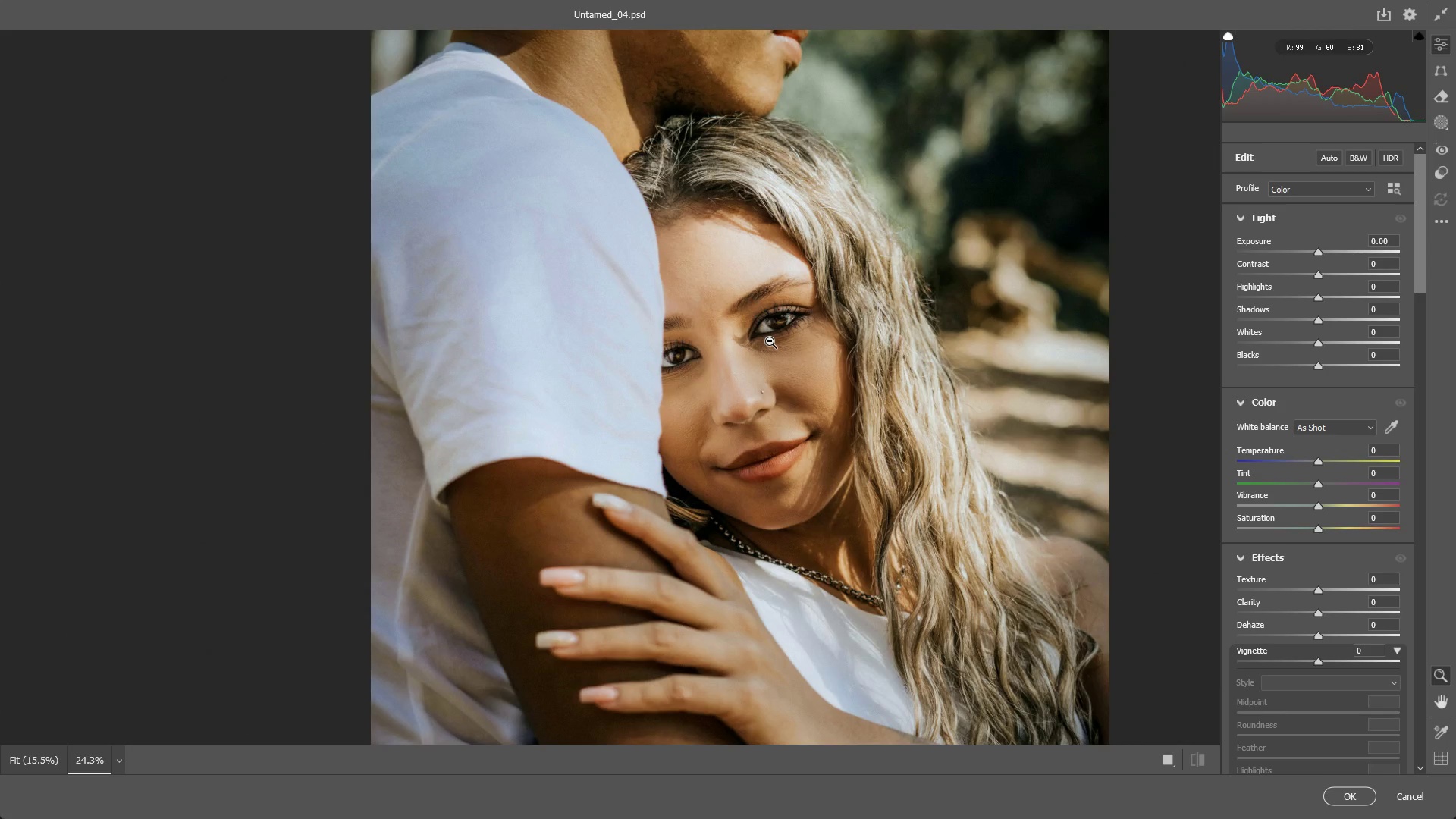 
left_click_drag(start_coordinate=[757, 384], to_coordinate=[726, 392])
 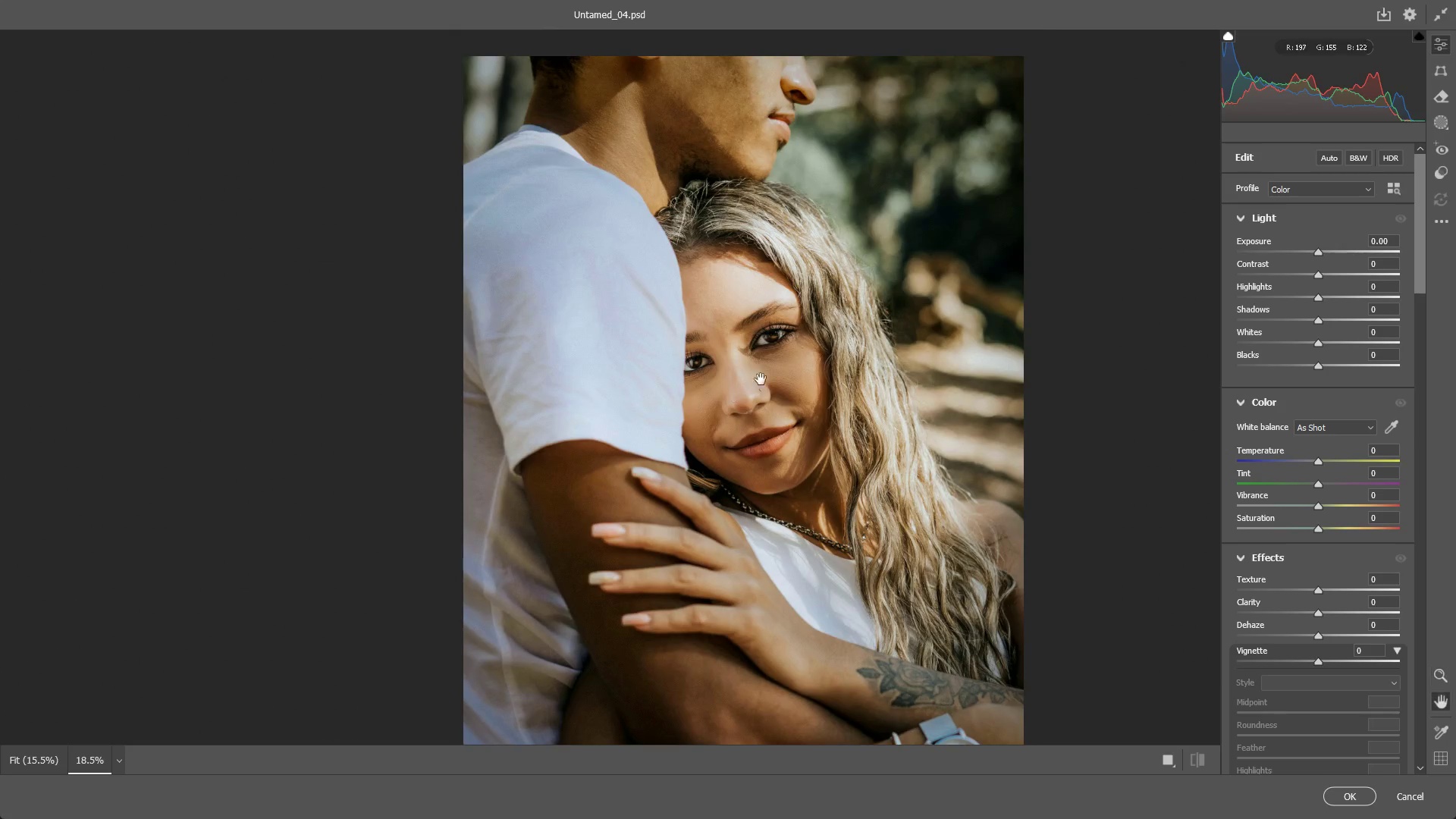 
hold_key(key=Space, duration=0.48)
 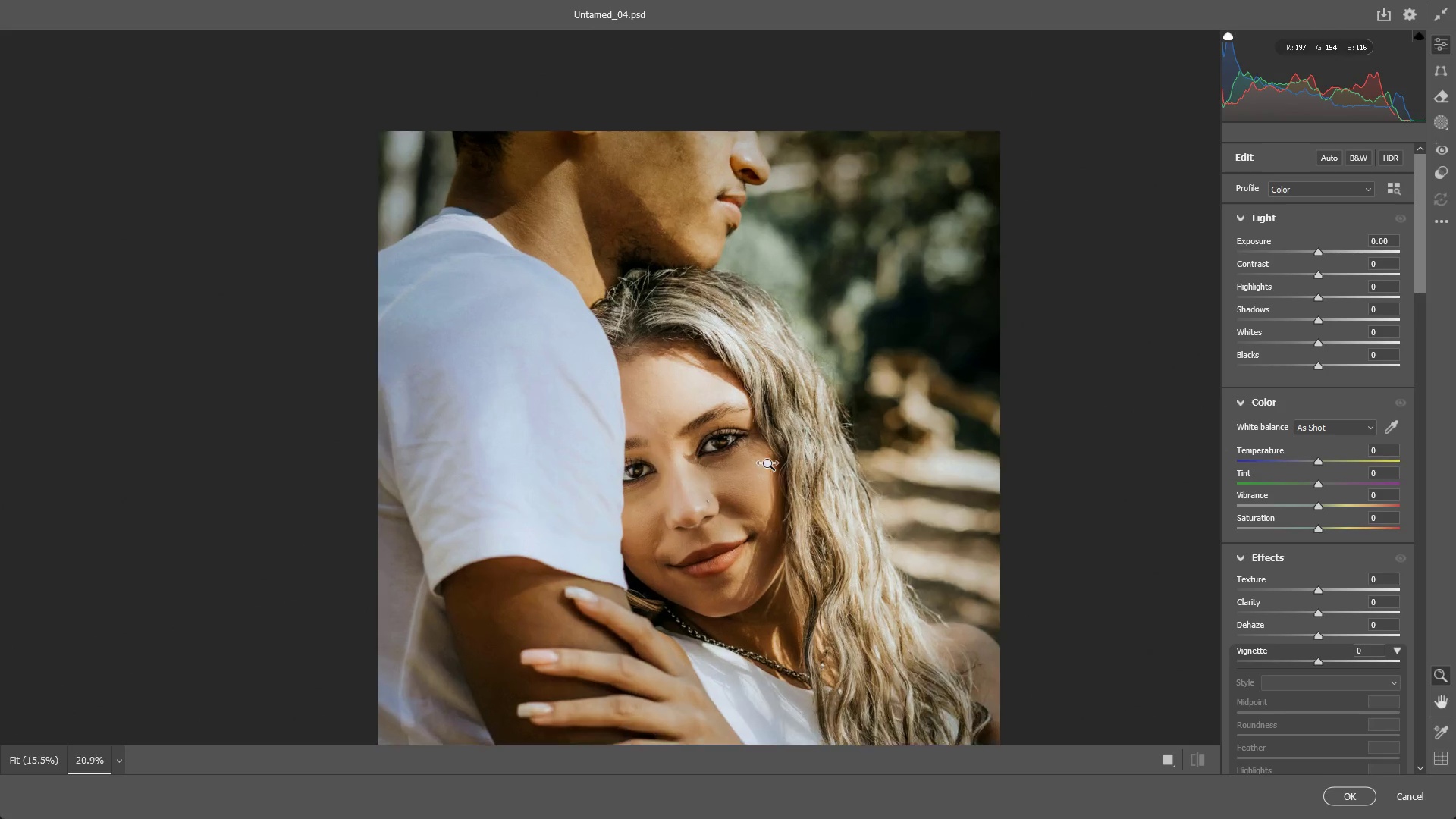 
left_click_drag(start_coordinate=[764, 363], to_coordinate=[716, 472])
 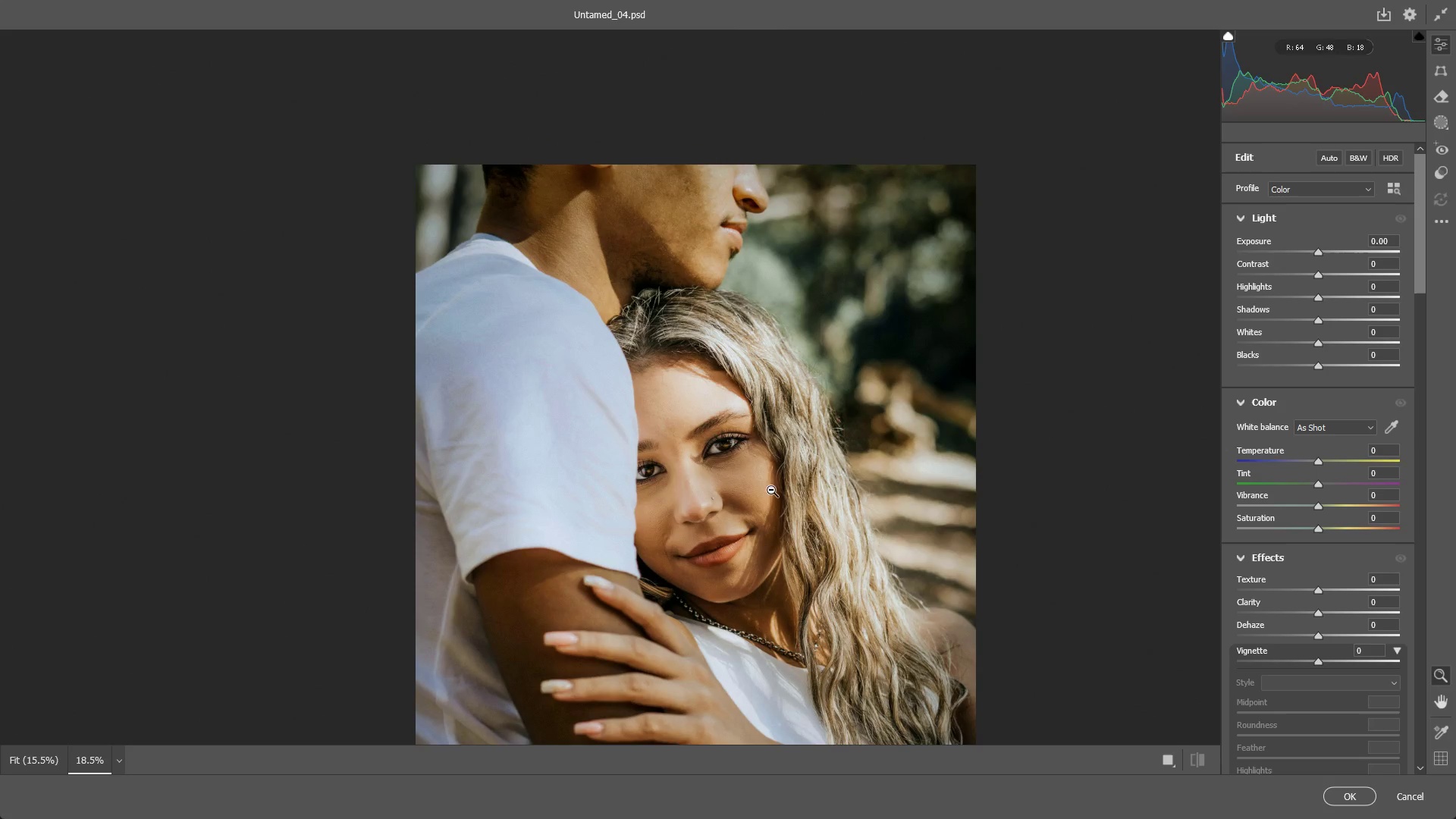 
left_click_drag(start_coordinate=[753, 466], to_coordinate=[785, 466])
 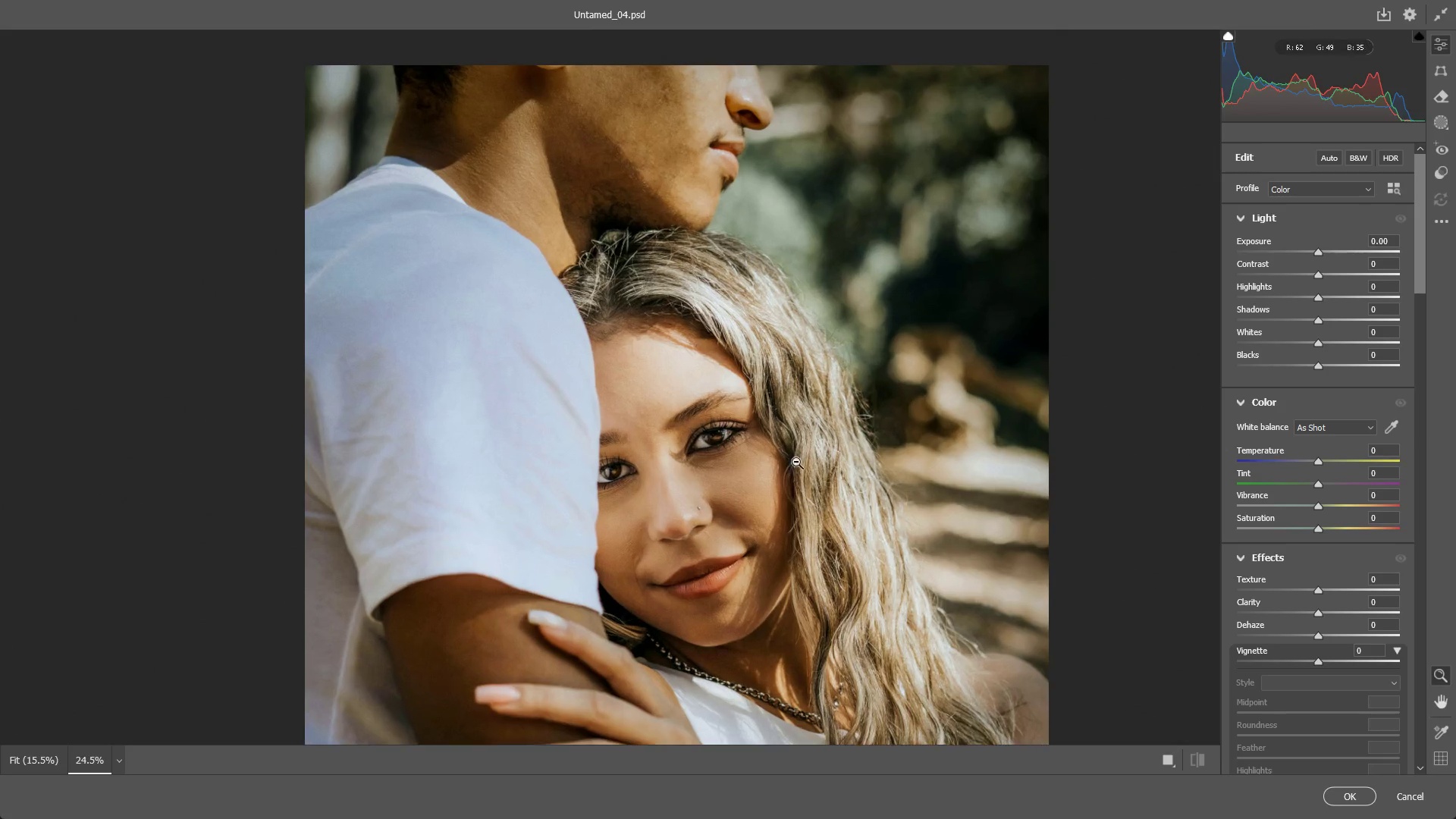 
hold_key(key=Space, duration=0.48)
 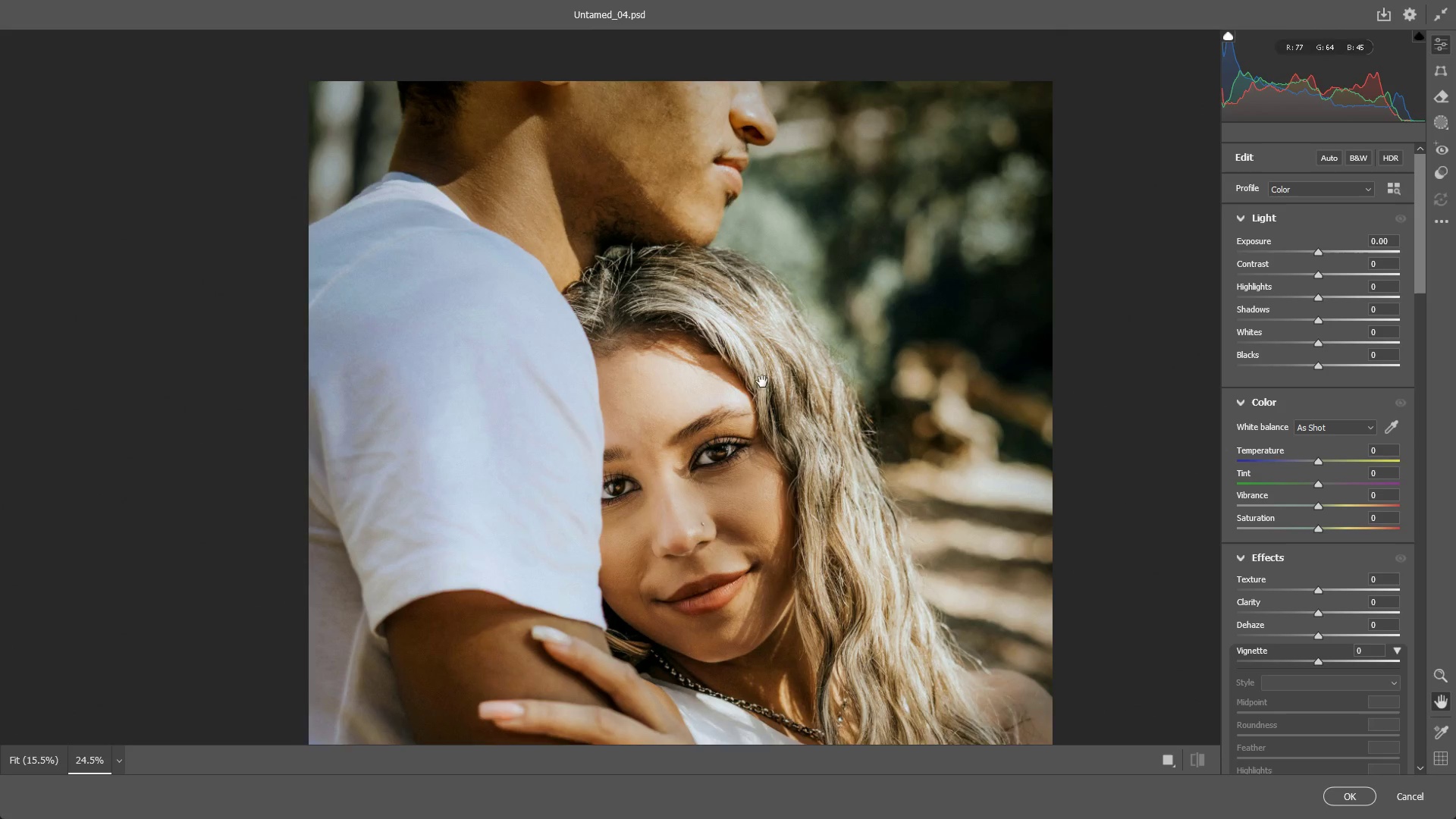 
left_click_drag(start_coordinate=[751, 440], to_coordinate=[755, 456])
 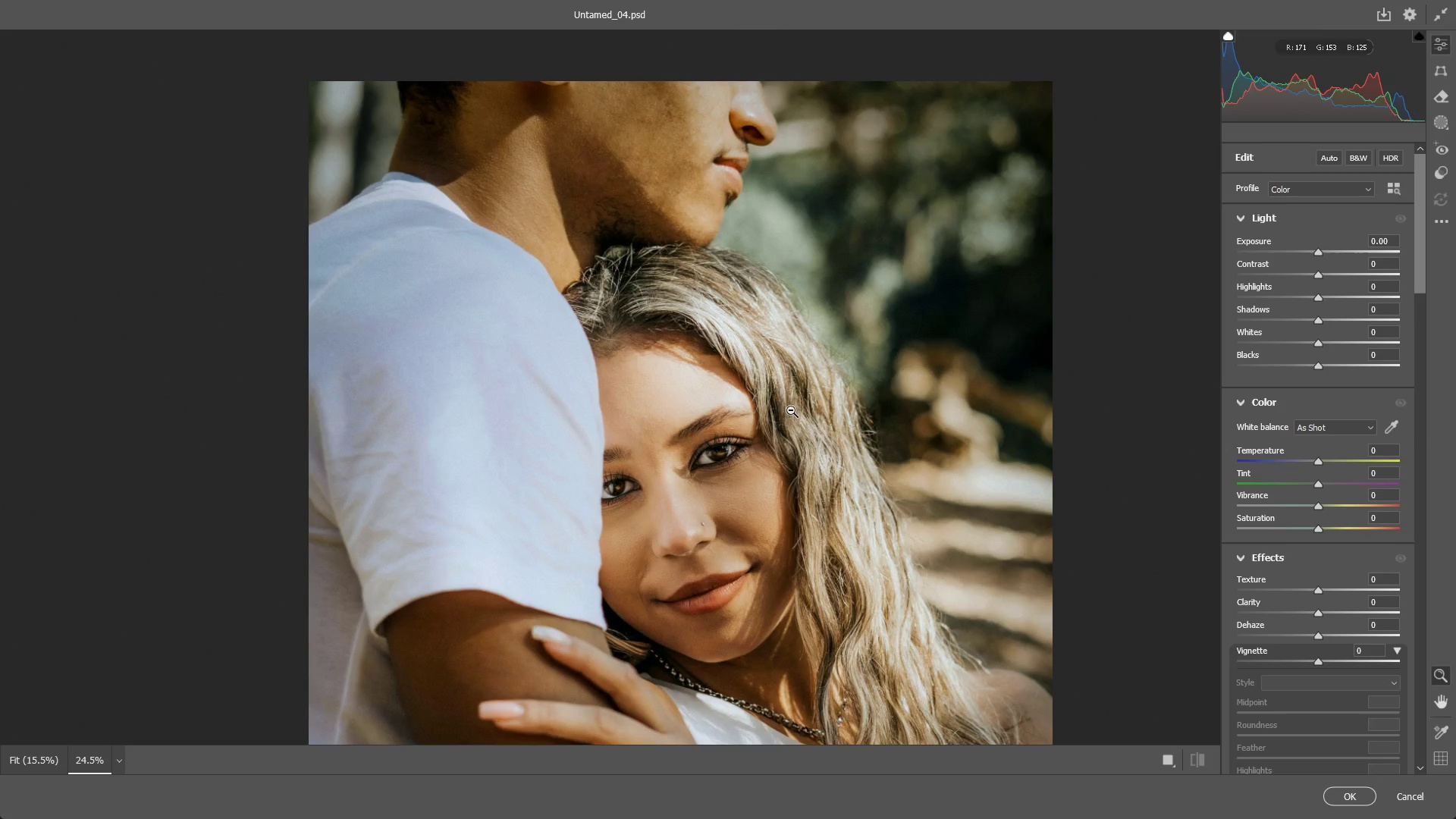 
hold_key(key=Space, duration=0.45)
 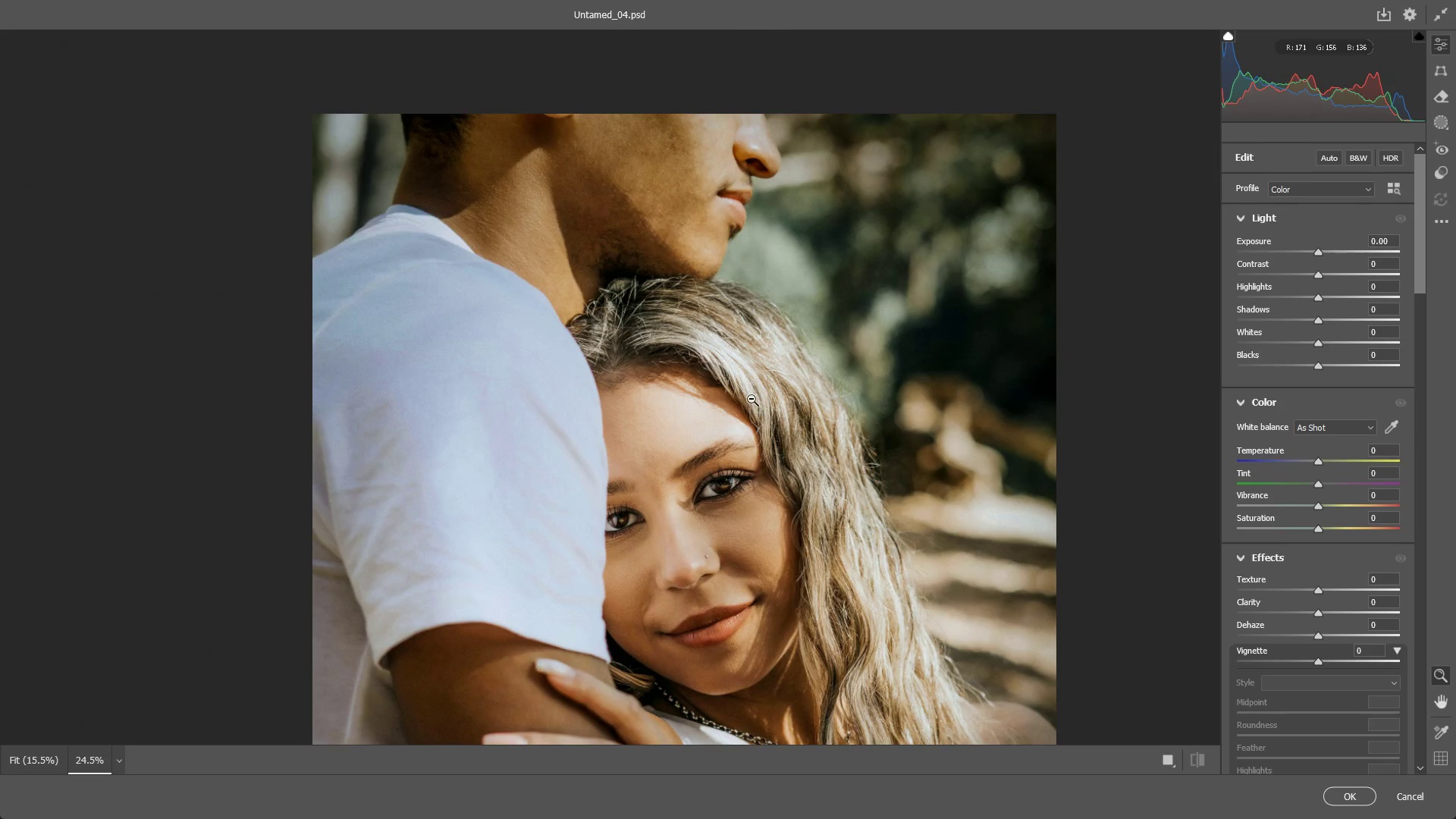 
left_click_drag(start_coordinate=[761, 381], to_coordinate=[765, 414])
 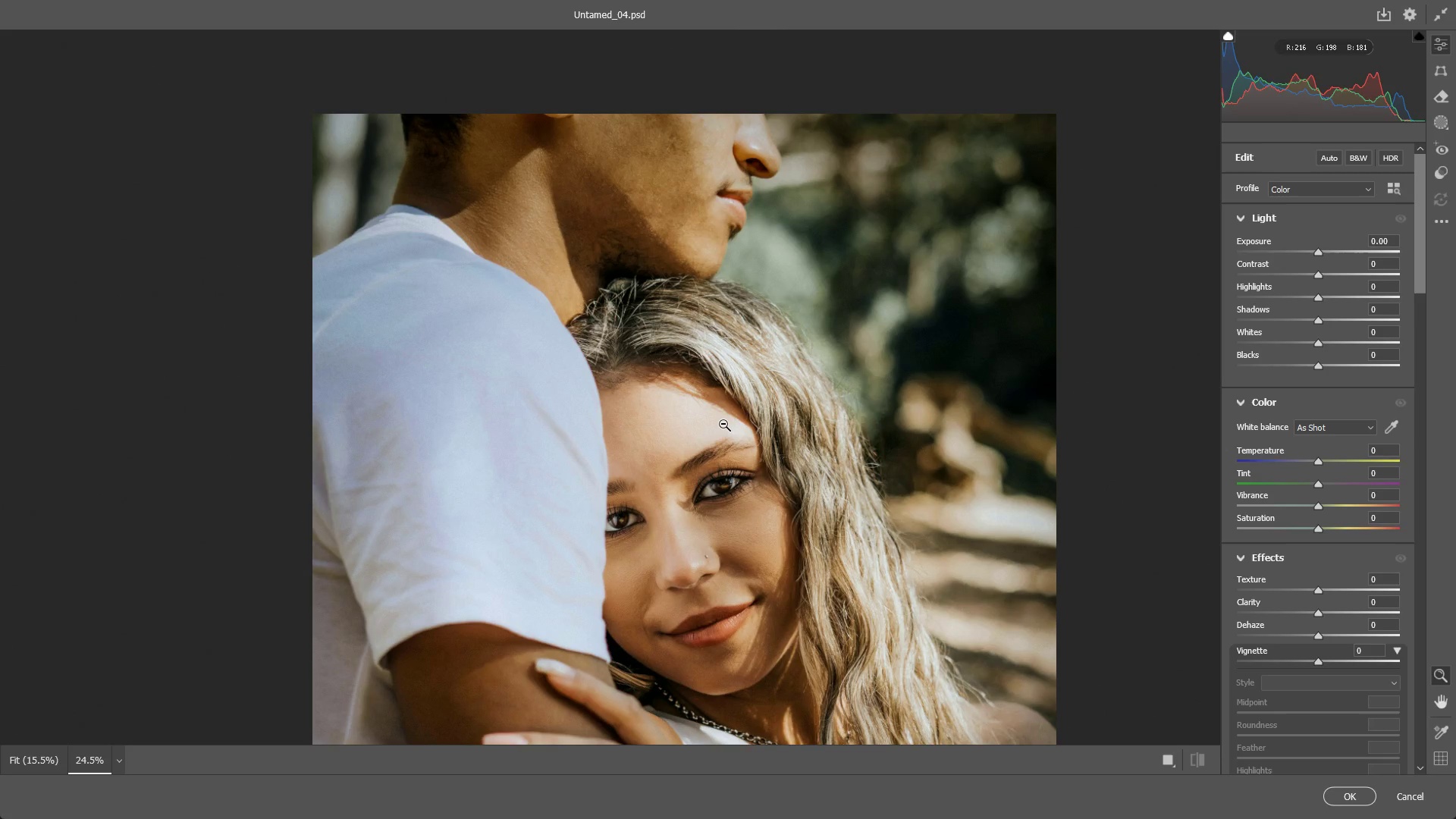 
wait(7.5)
 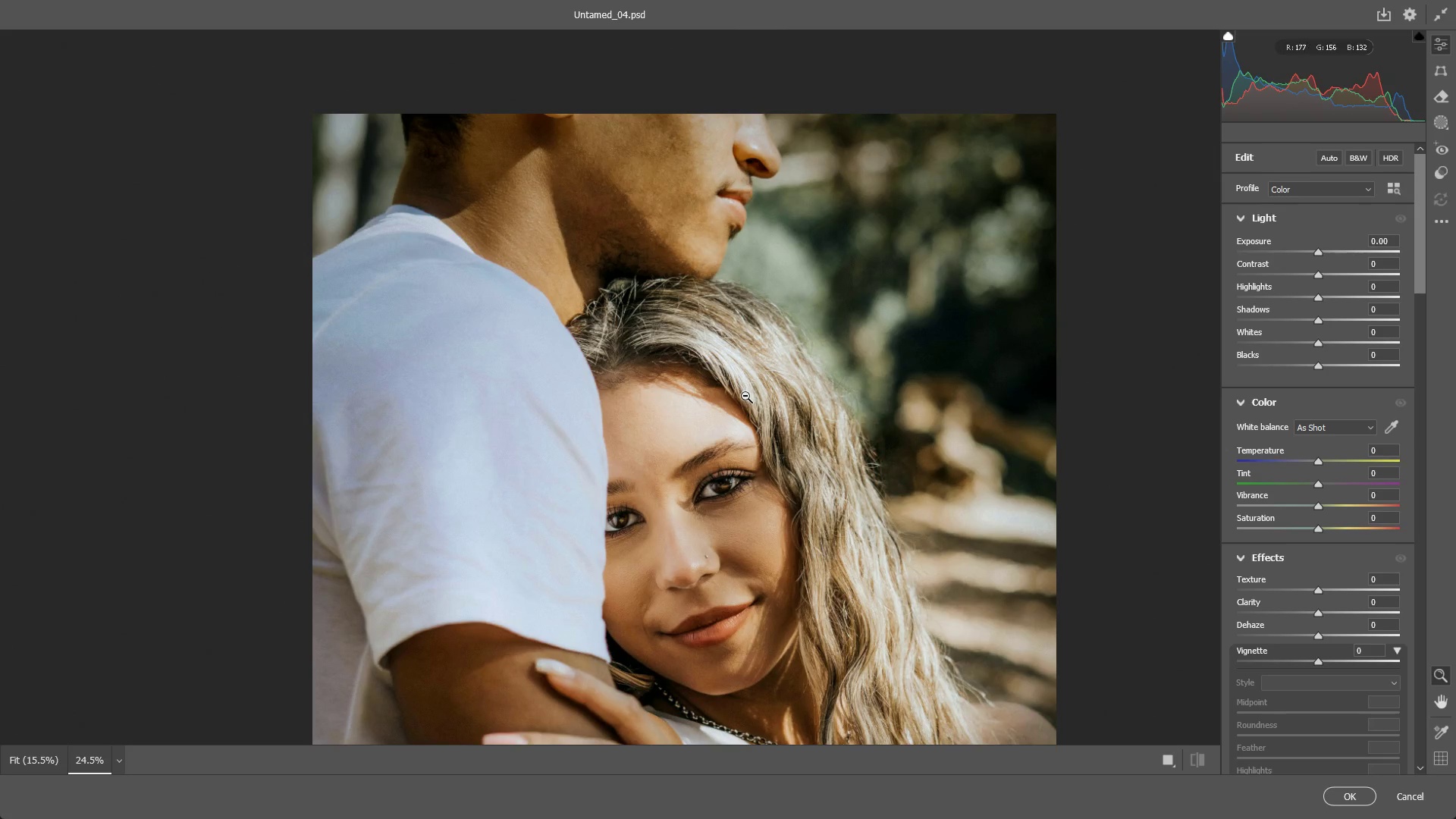 
left_click_drag(start_coordinate=[723, 442], to_coordinate=[706, 450])
 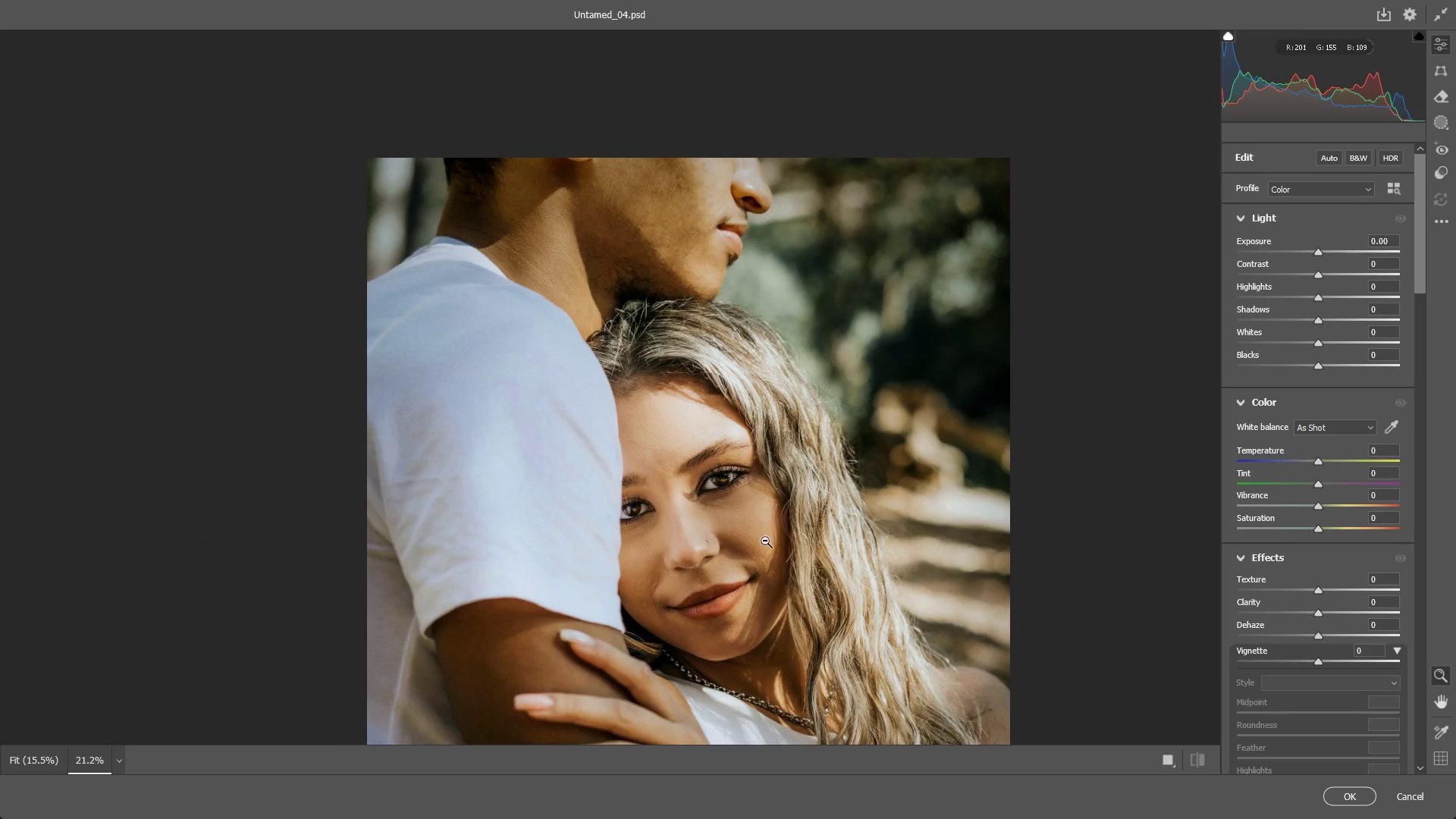 
hold_key(key=Space, duration=1.5)
 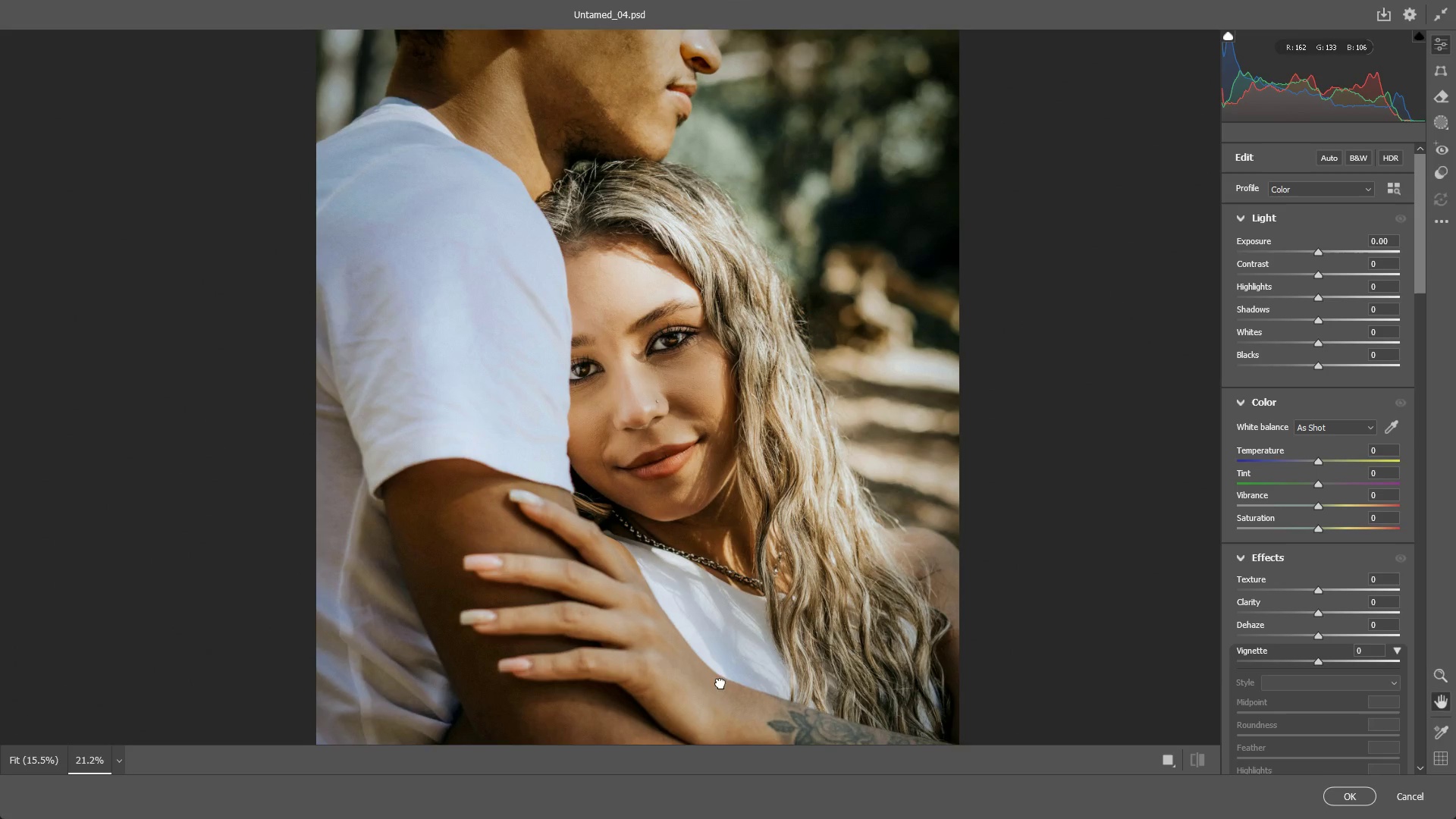 
left_click_drag(start_coordinate=[764, 541], to_coordinate=[736, 318])
 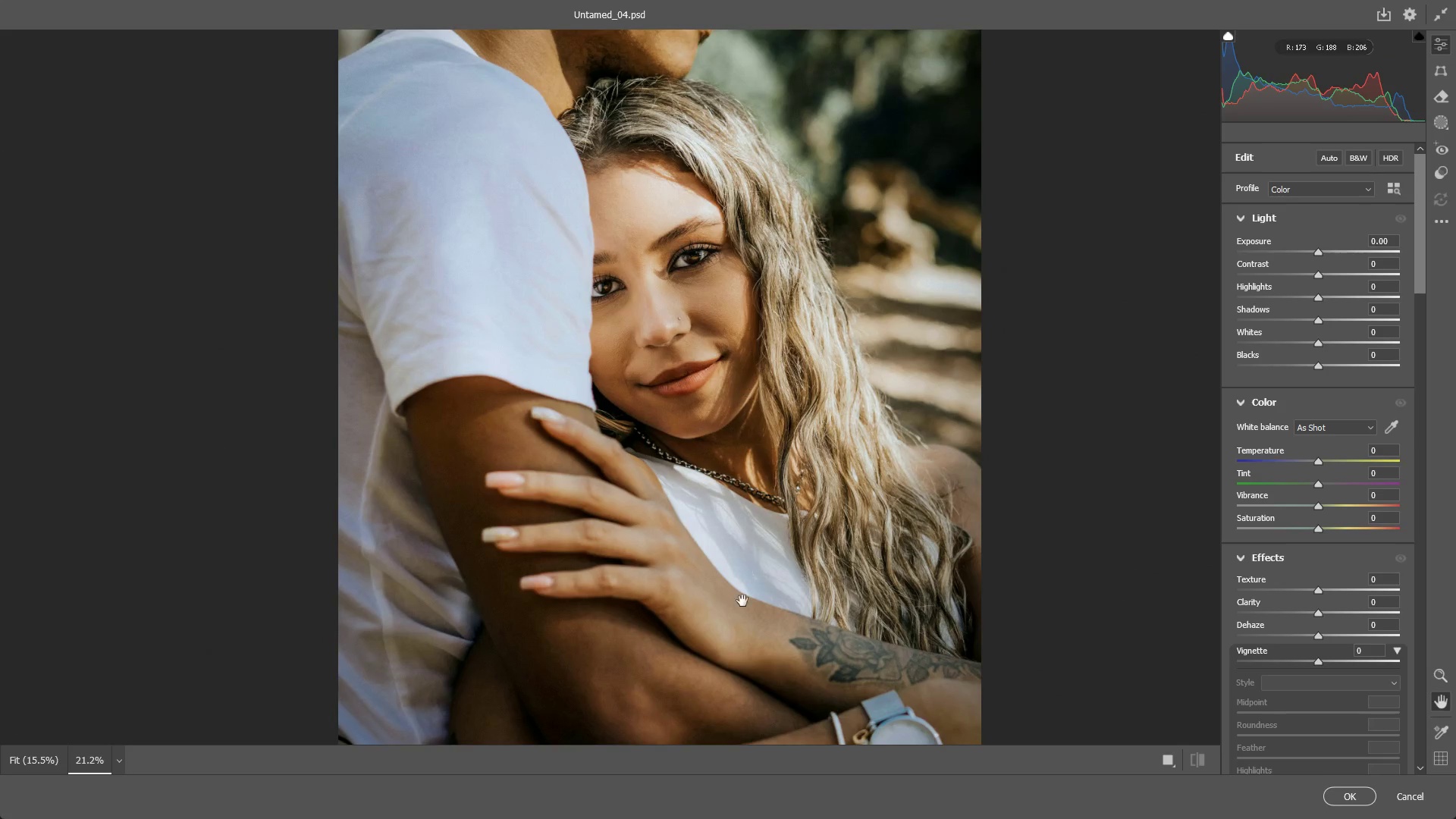 
left_click_drag(start_coordinate=[742, 601], to_coordinate=[717, 677])
 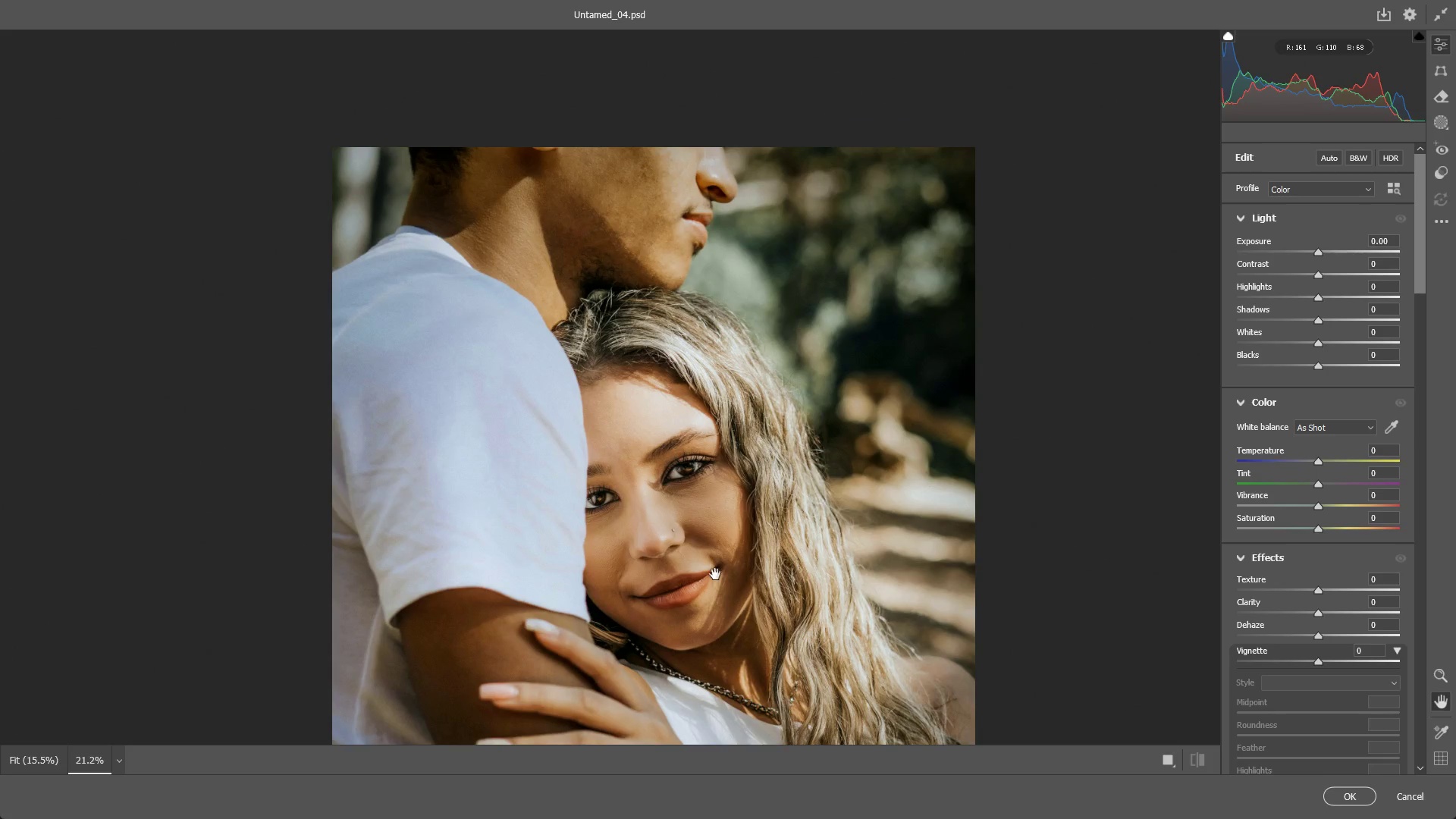 
hold_key(key=Space, duration=1.16)
 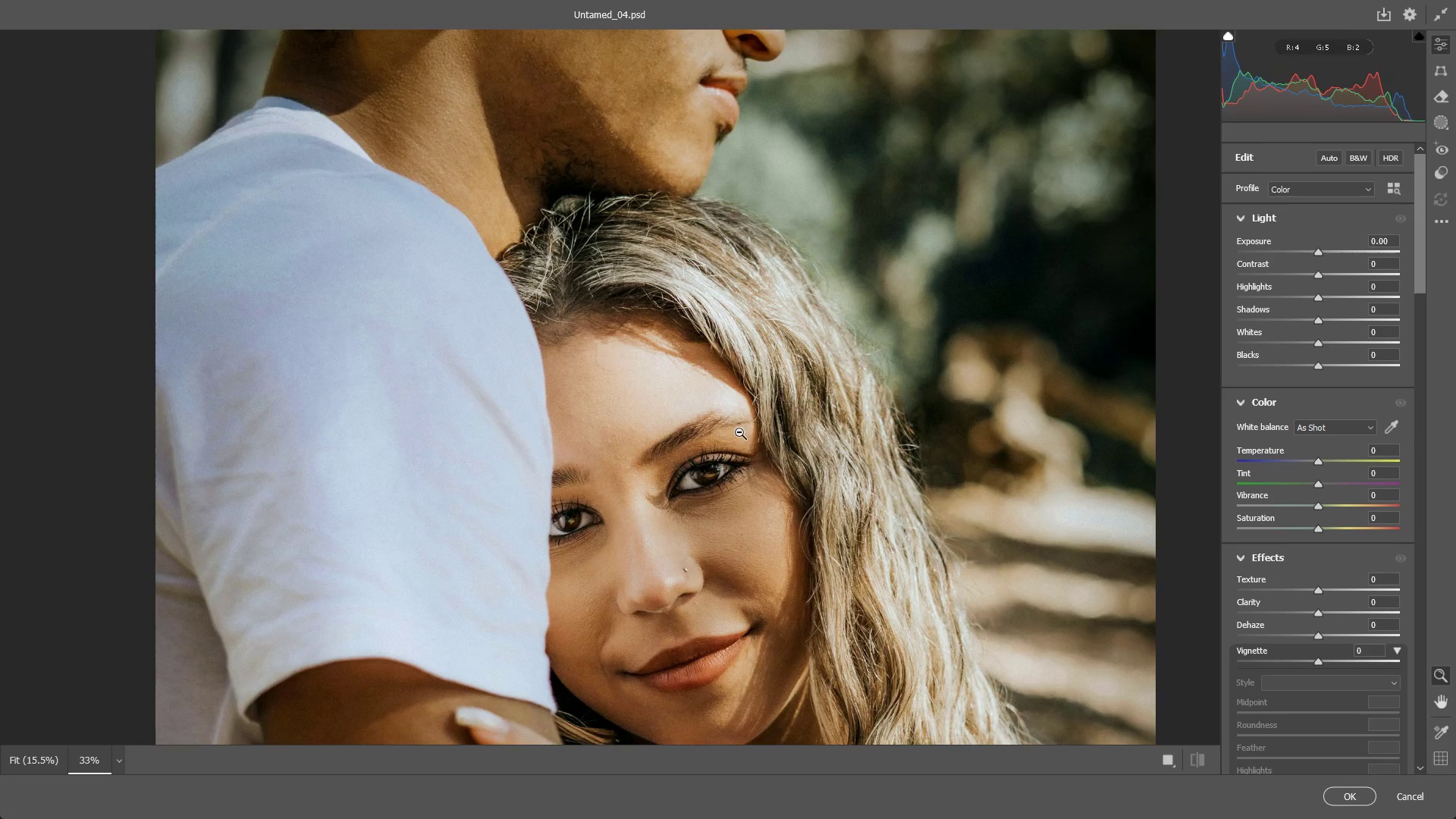 
left_click_drag(start_coordinate=[697, 441], to_coordinate=[715, 574])
 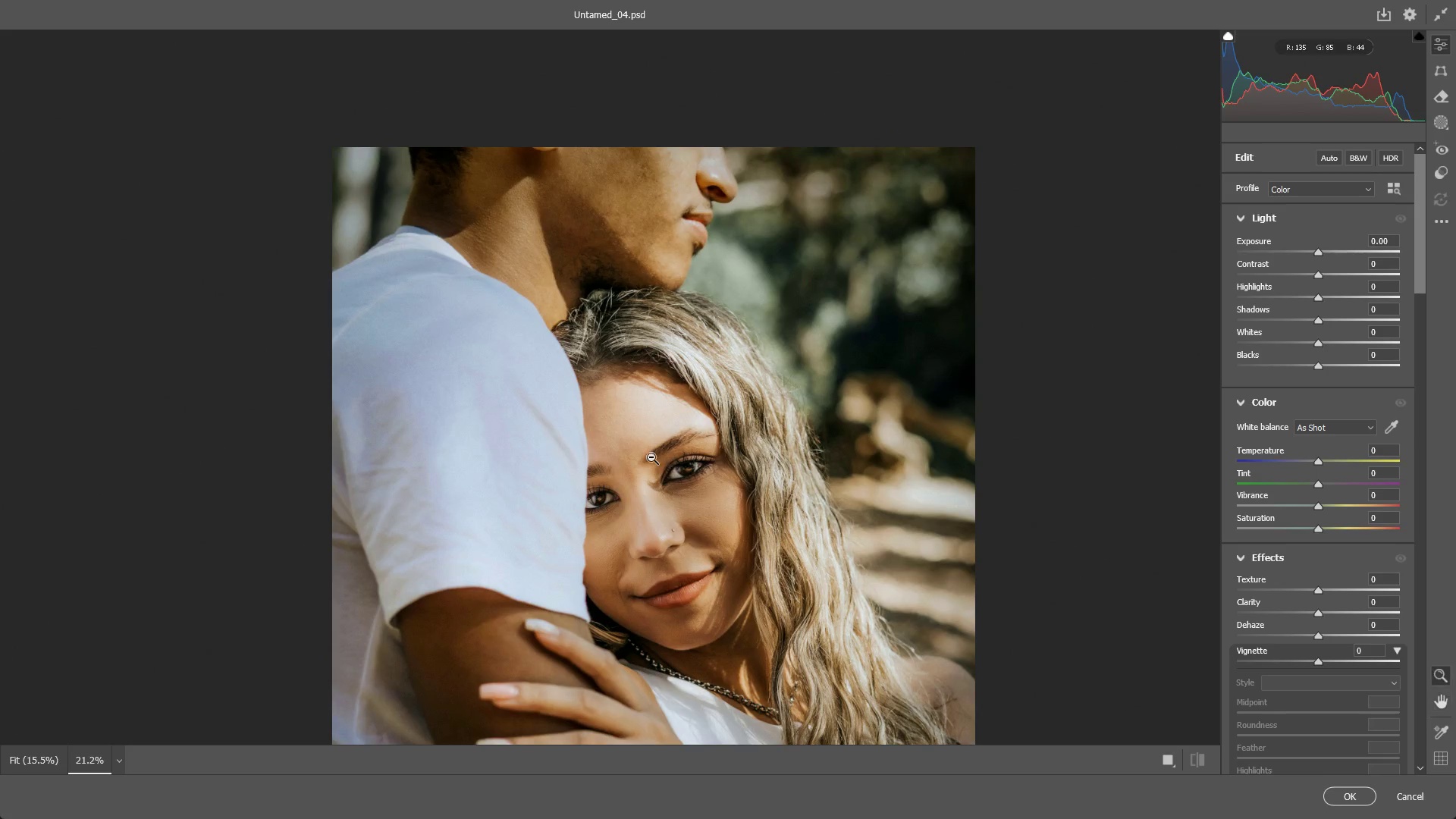 
left_click_drag(start_coordinate=[651, 457], to_coordinate=[701, 475])
 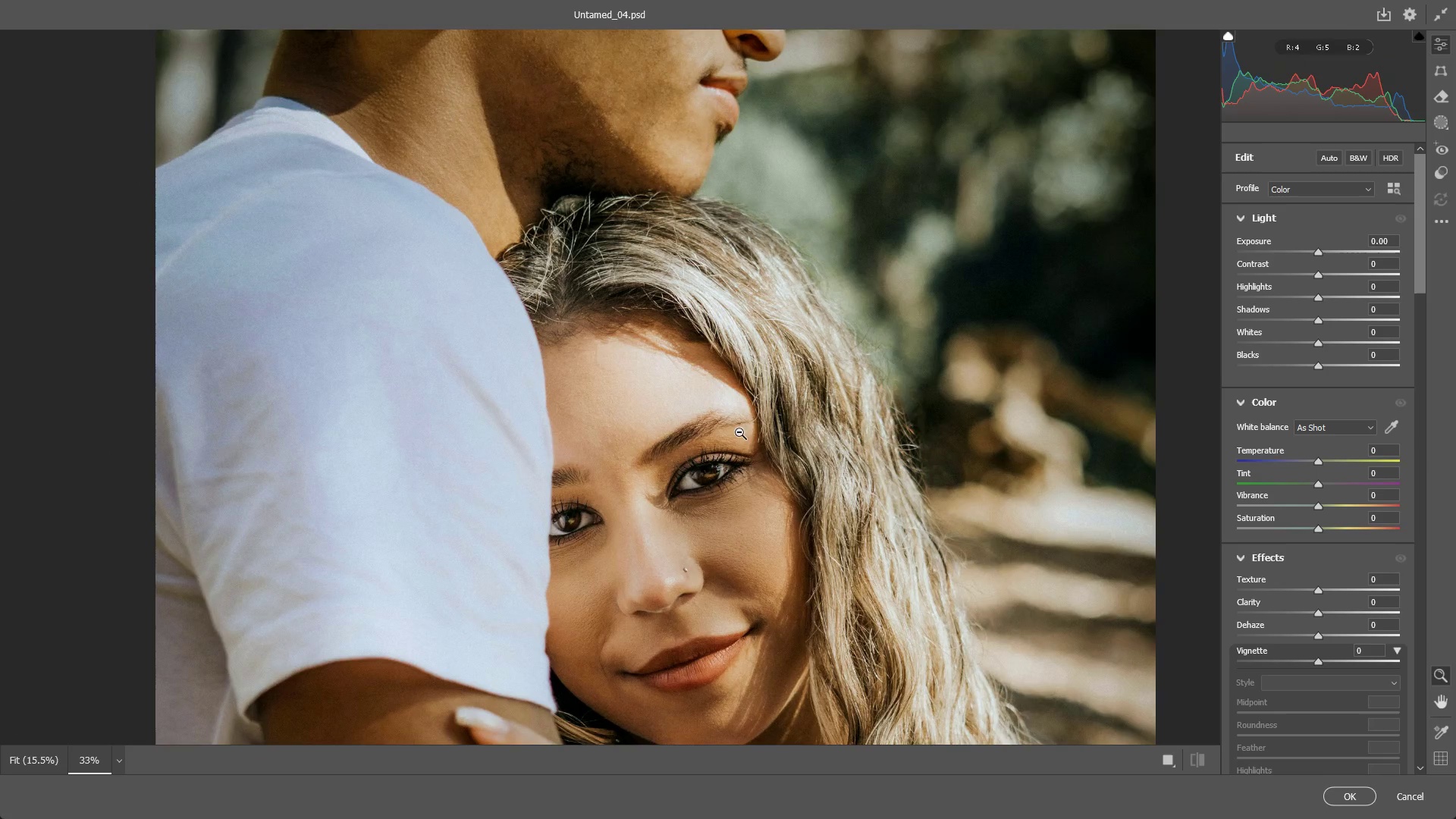 
hold_key(key=Space, duration=0.58)
 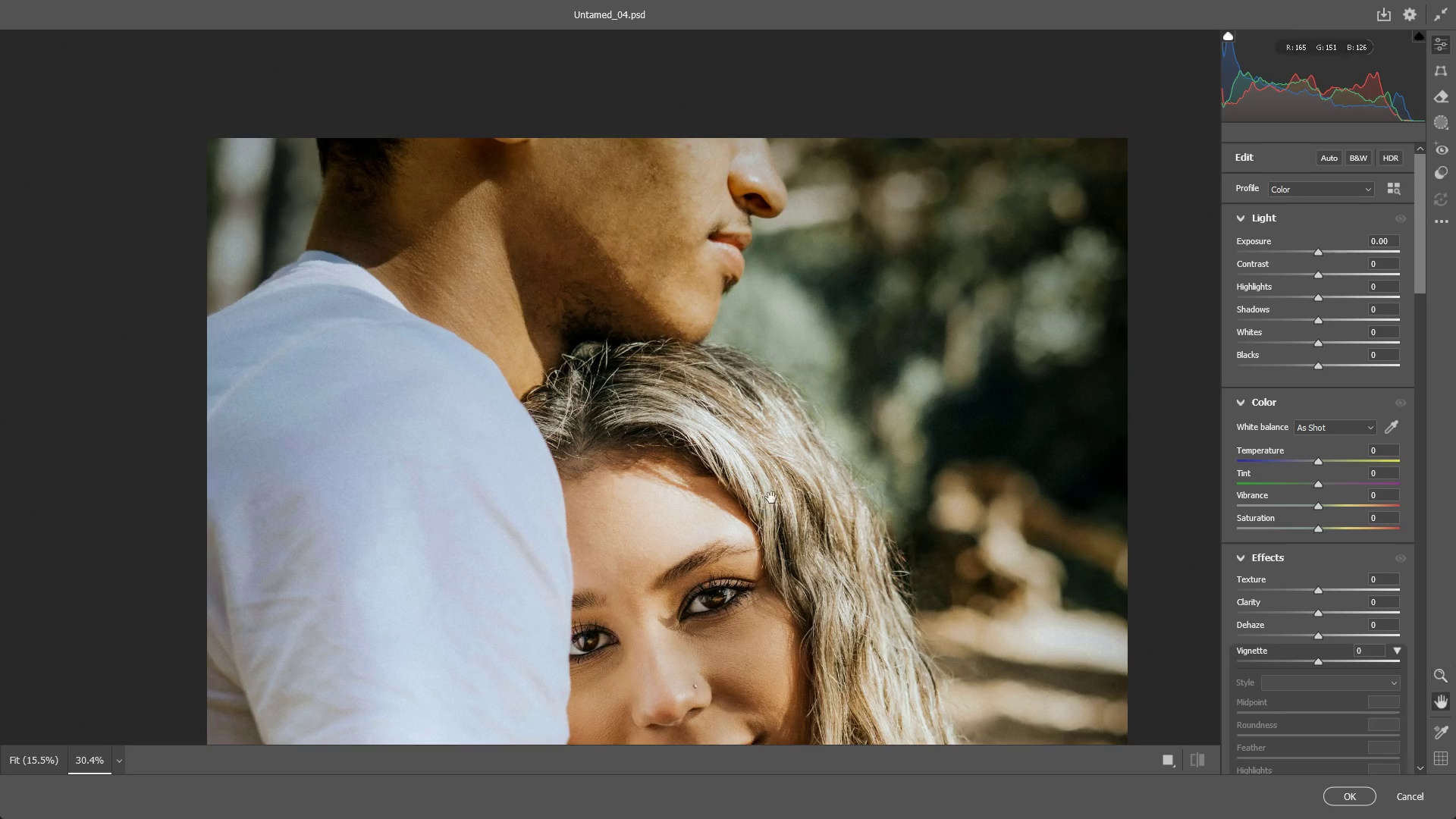 
left_click_drag(start_coordinate=[744, 373], to_coordinate=[748, 505])
 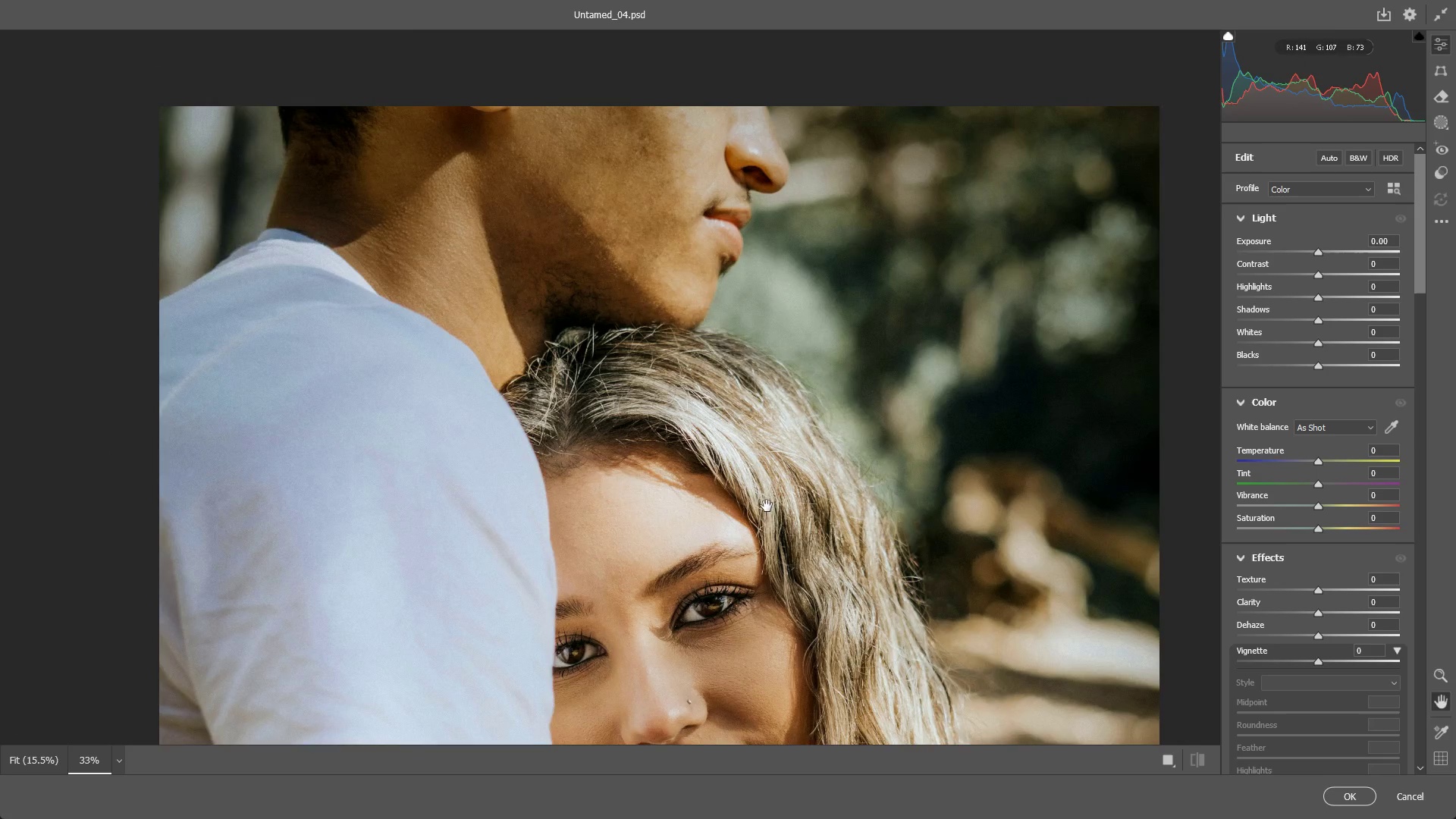 
left_click_drag(start_coordinate=[773, 506], to_coordinate=[763, 509])
 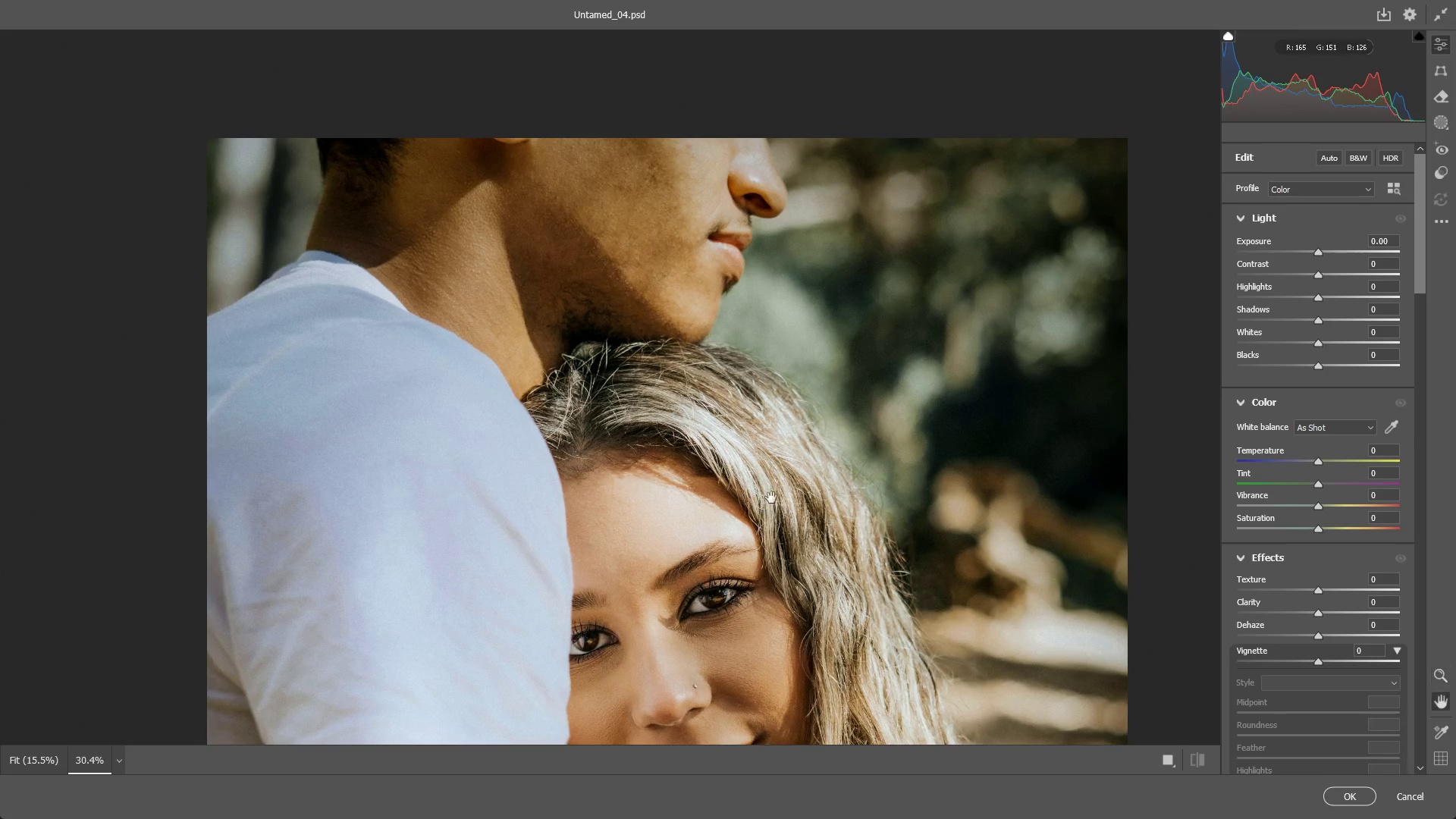 
hold_key(key=Space, duration=0.47)
 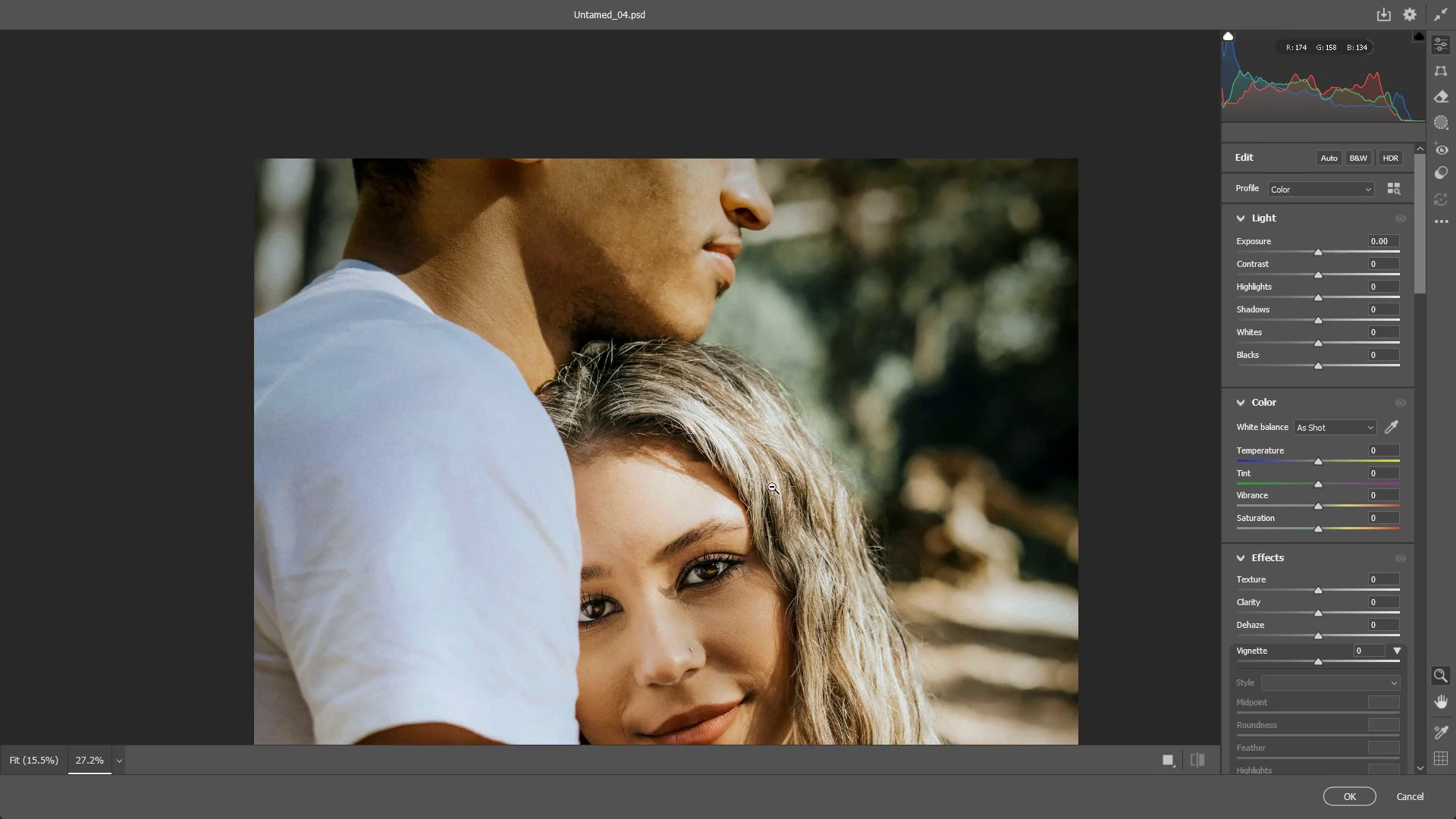 
left_click_drag(start_coordinate=[773, 488], to_coordinate=[758, 471])
 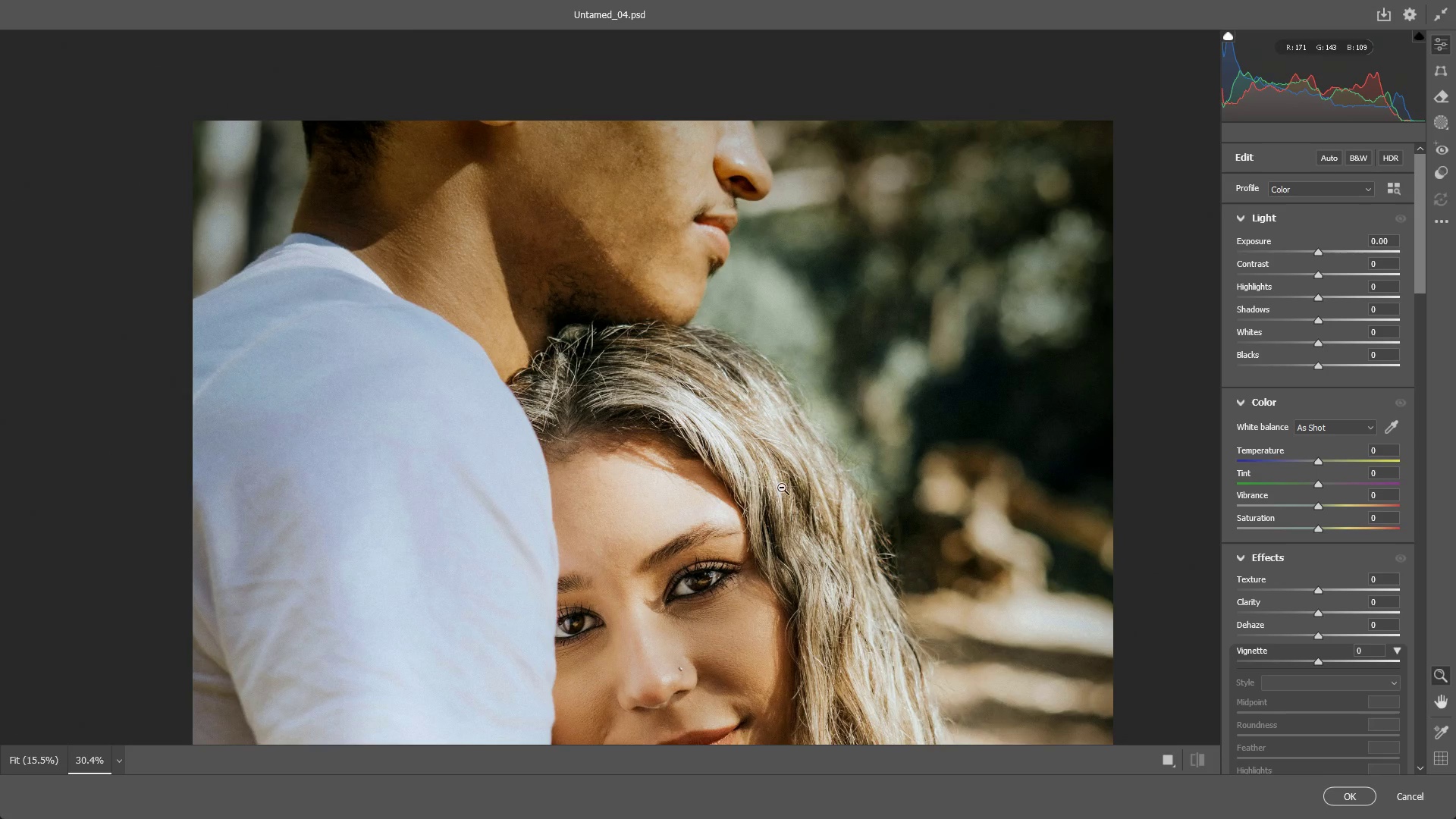 
left_click_drag(start_coordinate=[782, 488], to_coordinate=[769, 485])
 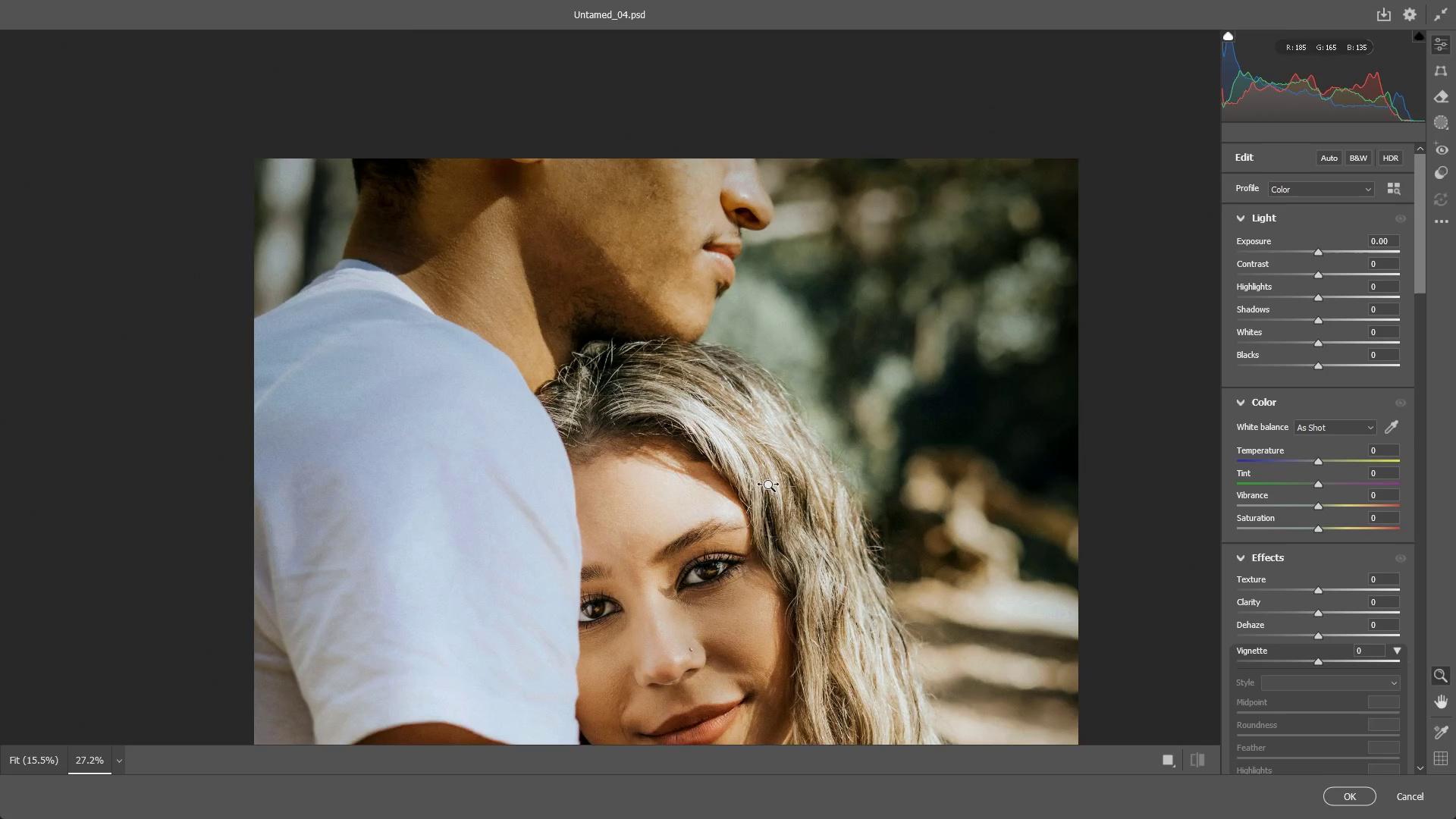 
hold_key(key=Space, duration=0.59)
 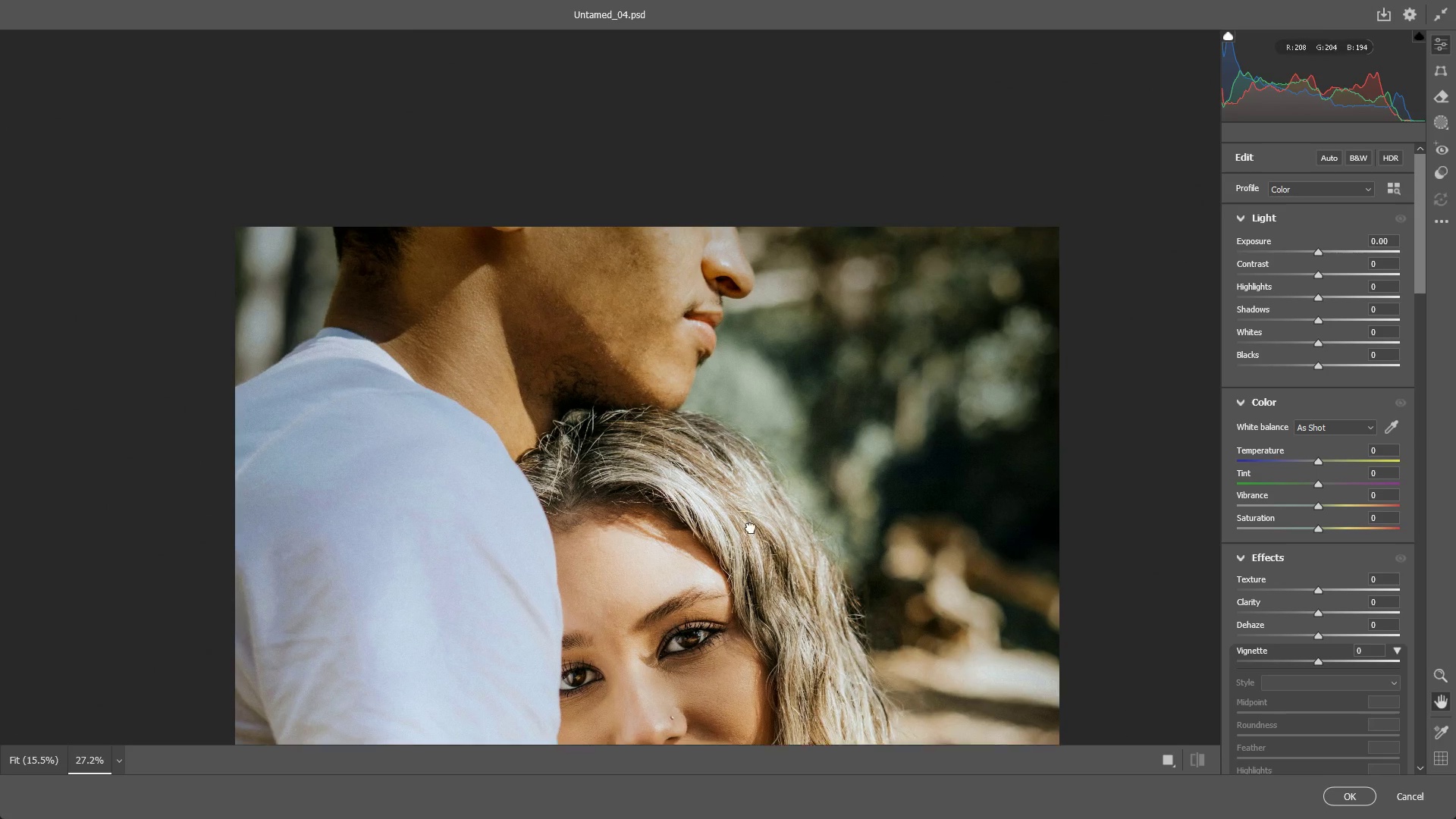 
left_click_drag(start_coordinate=[779, 485], to_coordinate=[771, 513])
 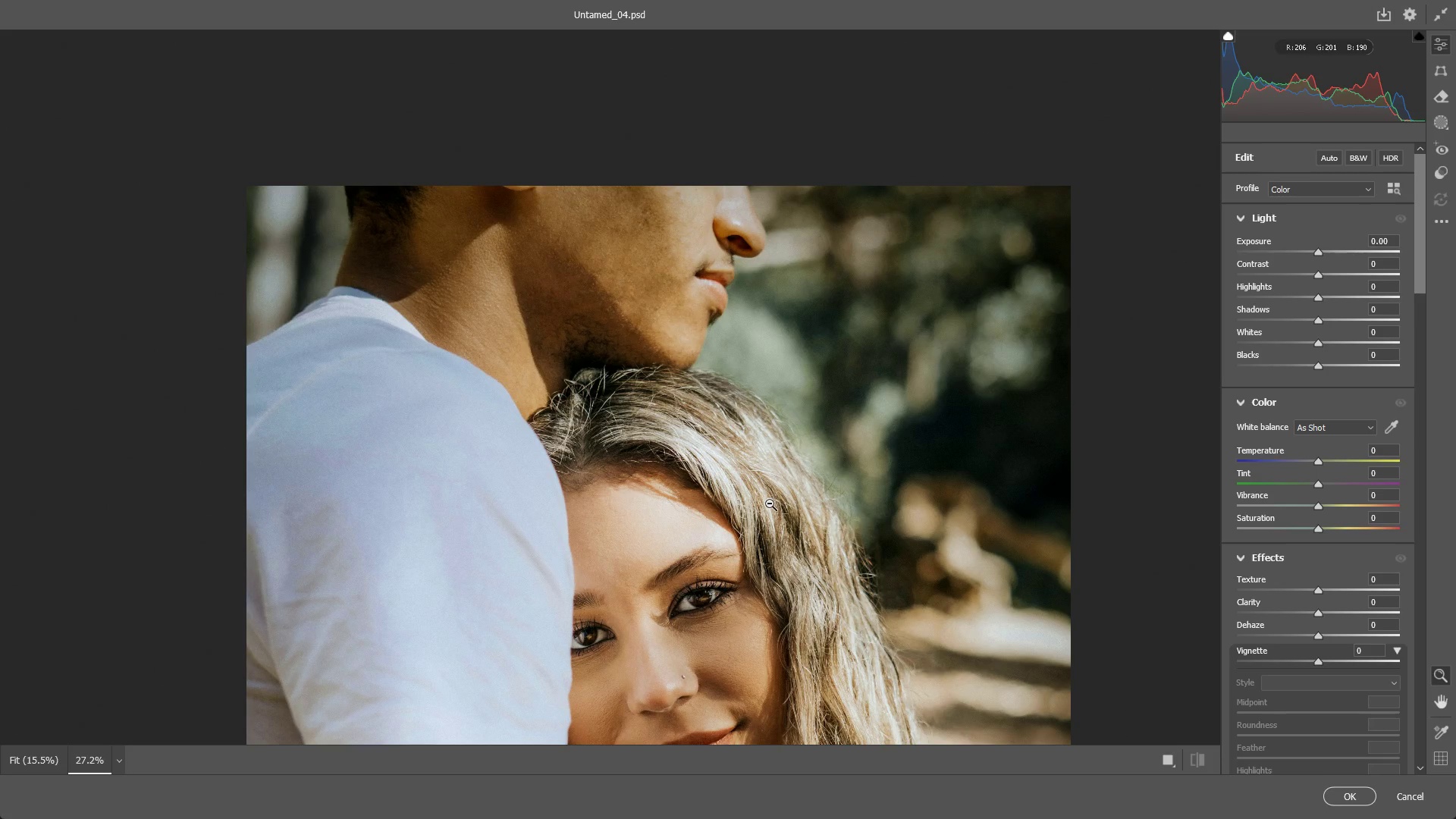 
hold_key(key=Space, duration=0.48)
 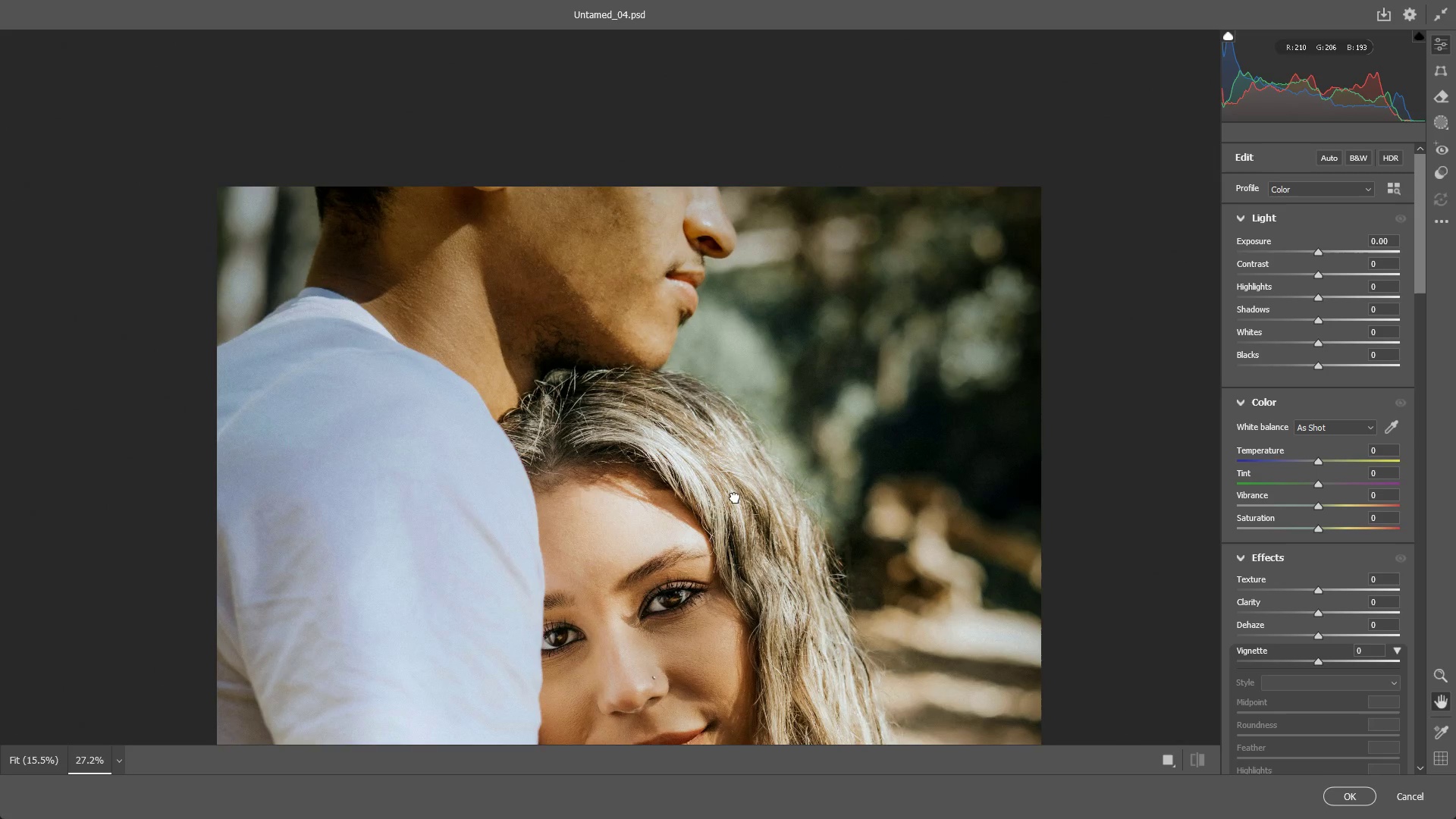 
left_click_drag(start_coordinate=[765, 472], to_coordinate=[750, 535])
 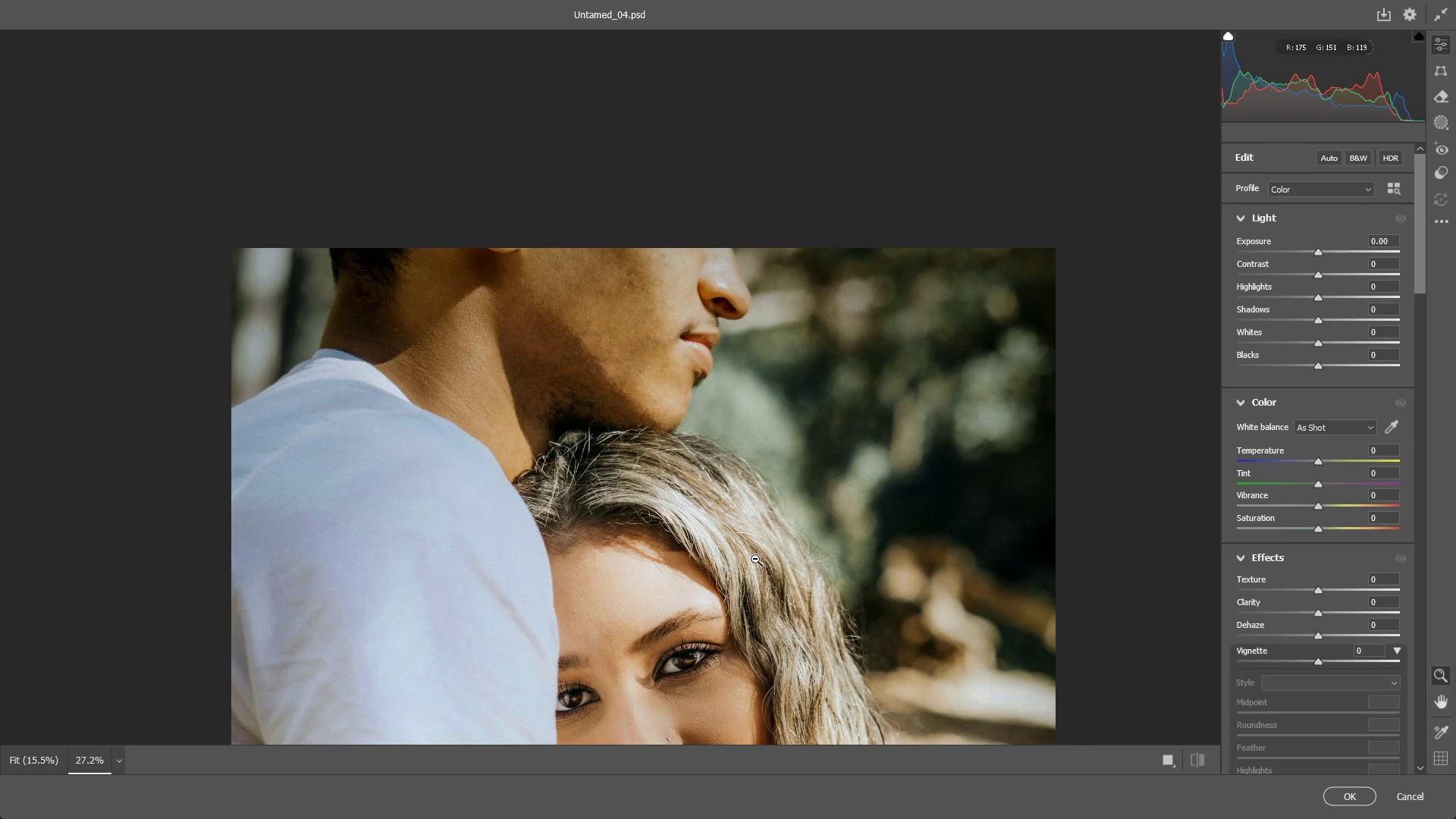 
hold_key(key=Space, duration=0.48)
 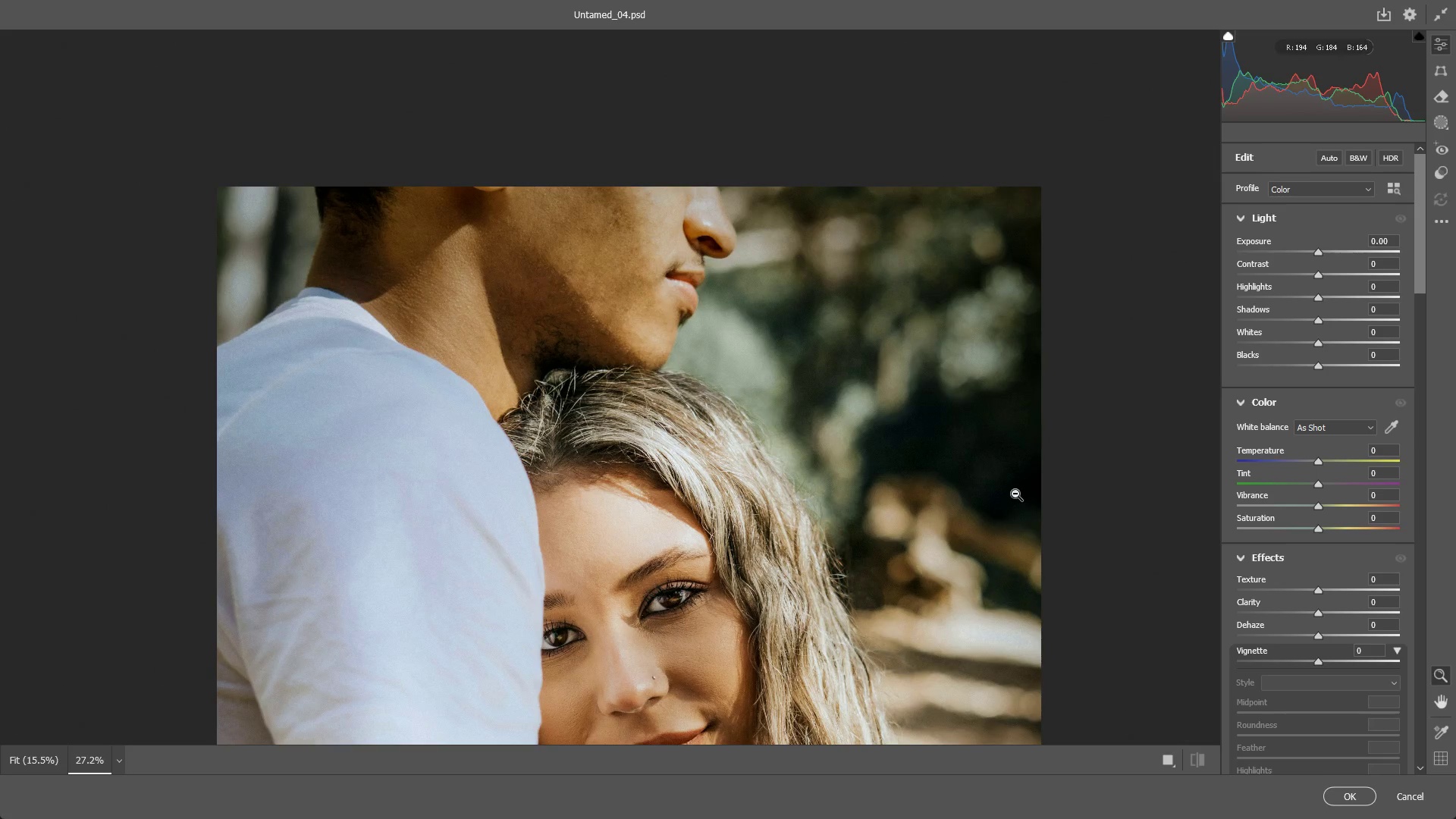 
left_click_drag(start_coordinate=[749, 559], to_coordinate=[735, 497])
 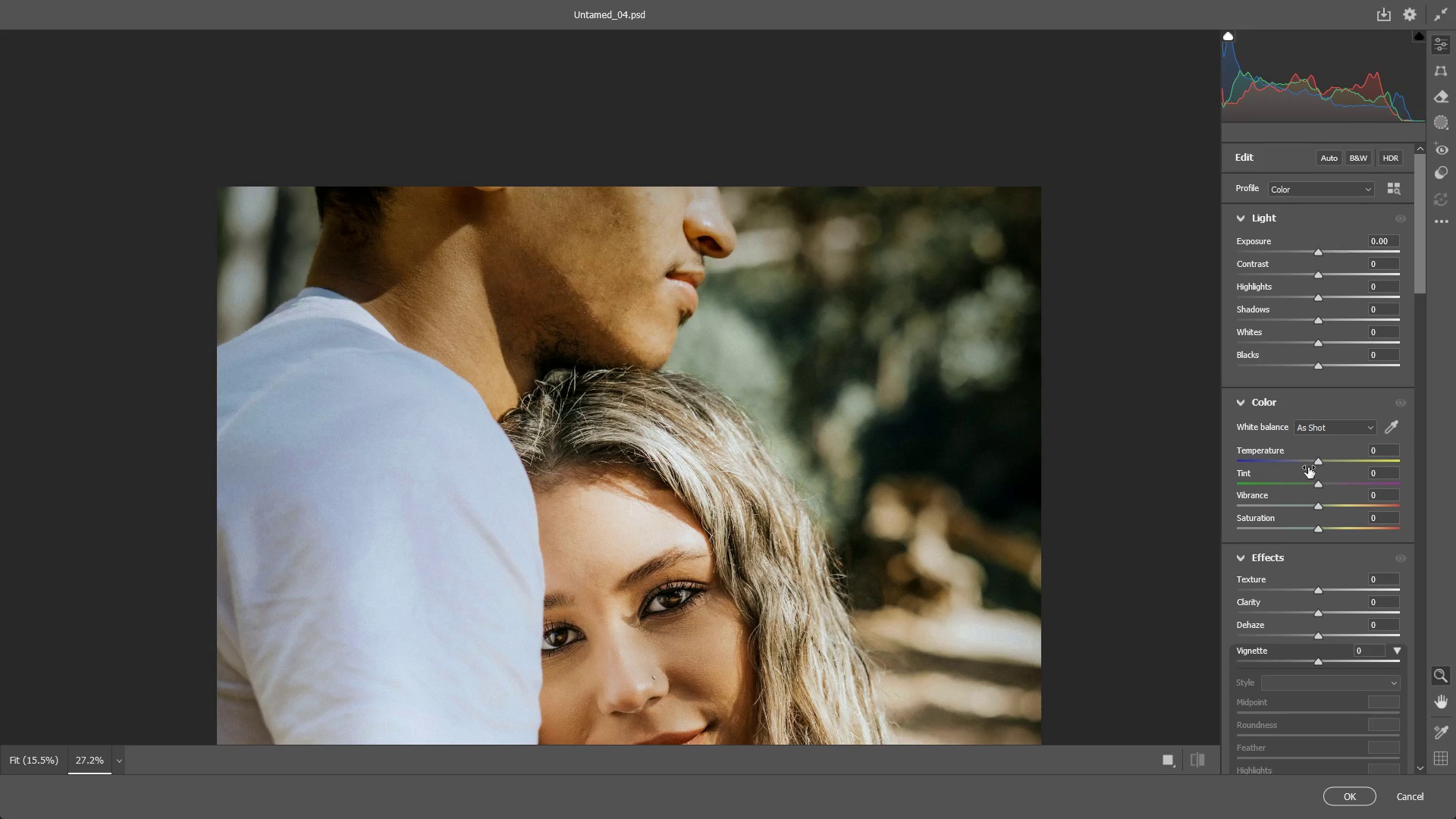 
left_click_drag(start_coordinate=[717, 531], to_coordinate=[667, 505])
 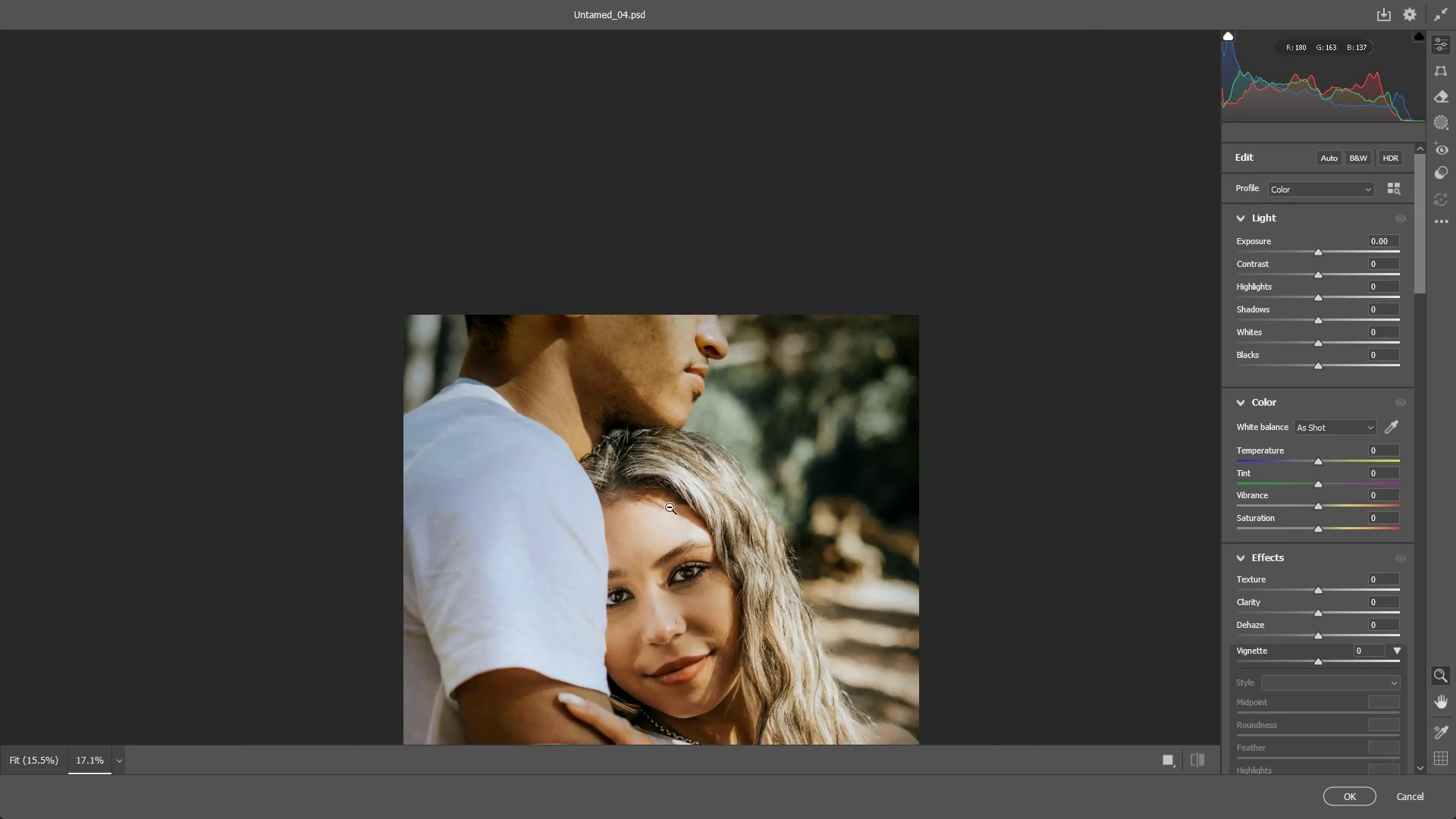 
hold_key(key=Space, duration=0.44)
 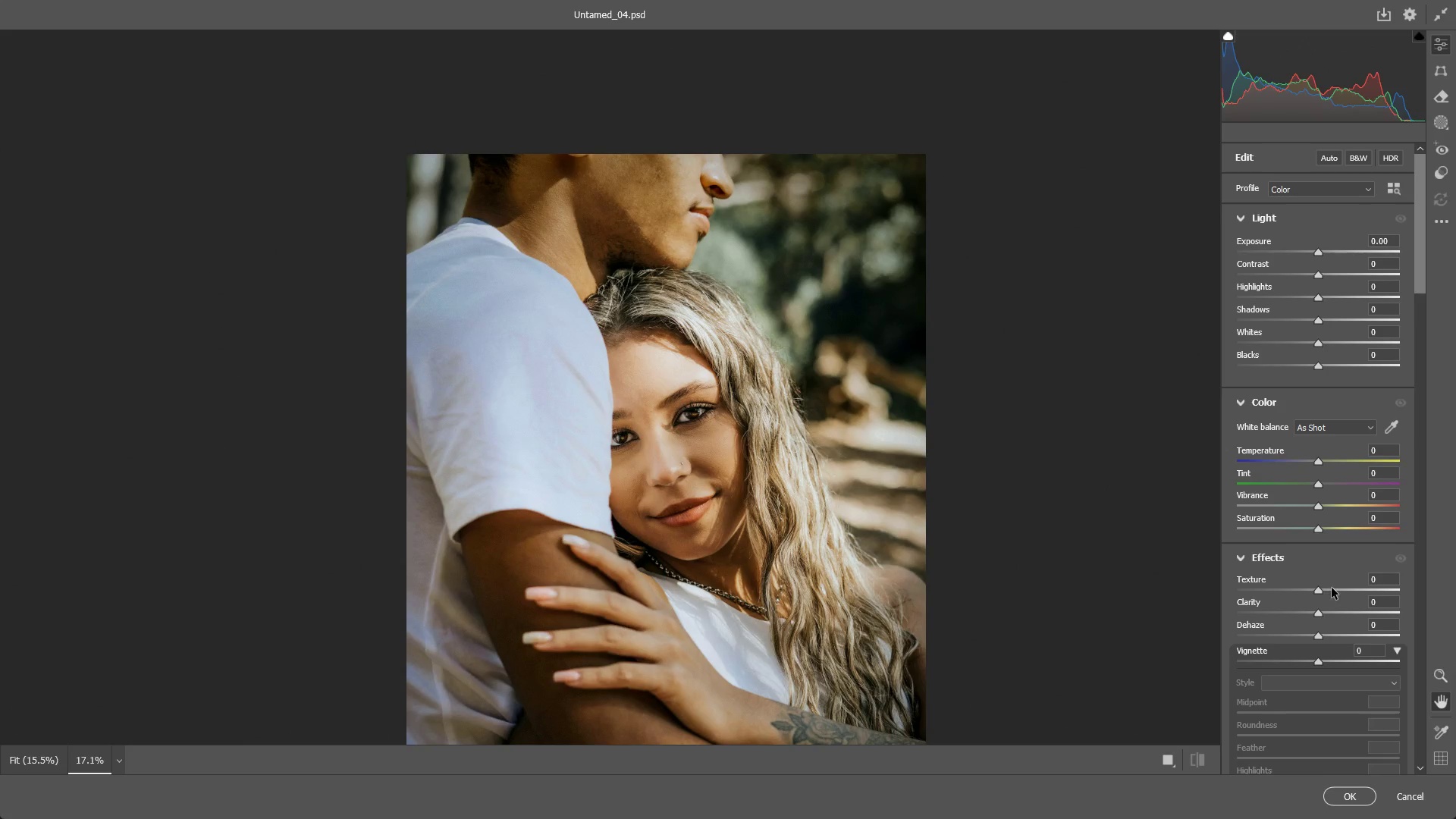 
left_click_drag(start_coordinate=[742, 582], to_coordinate=[748, 423])
 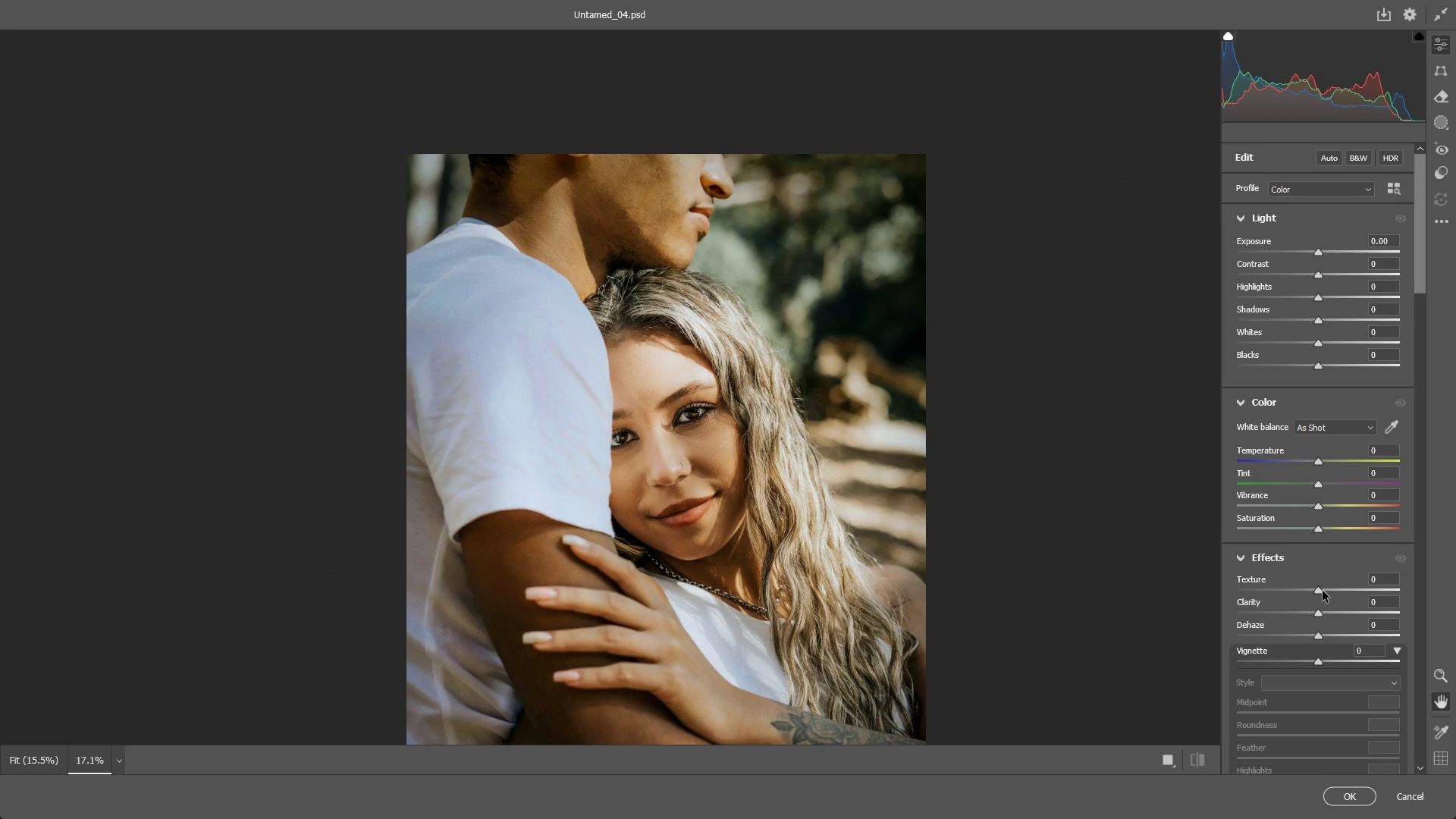 
left_click_drag(start_coordinate=[1322, 591], to_coordinate=[1329, 595])
 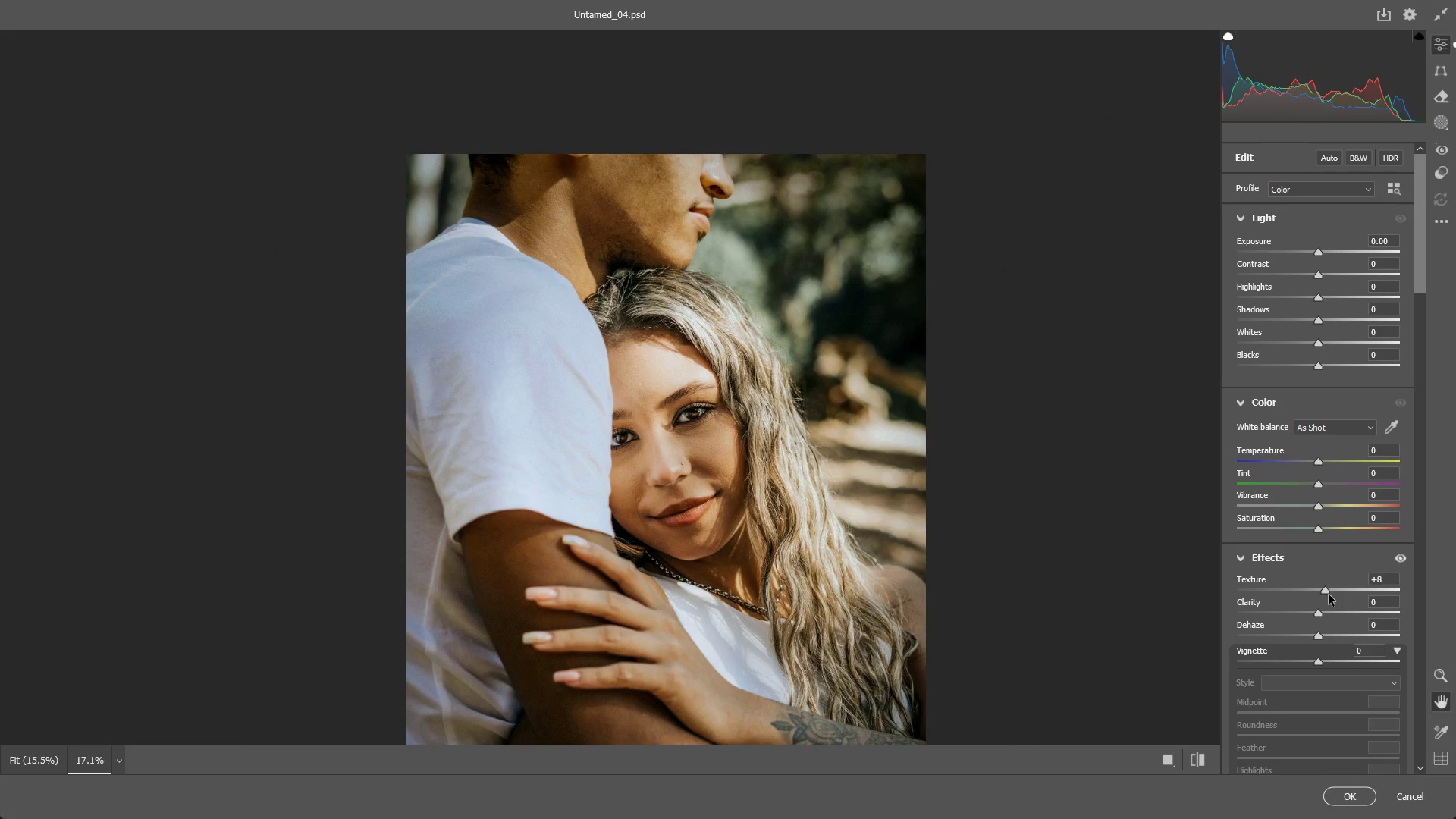 
key(Control+ControlLeft)
 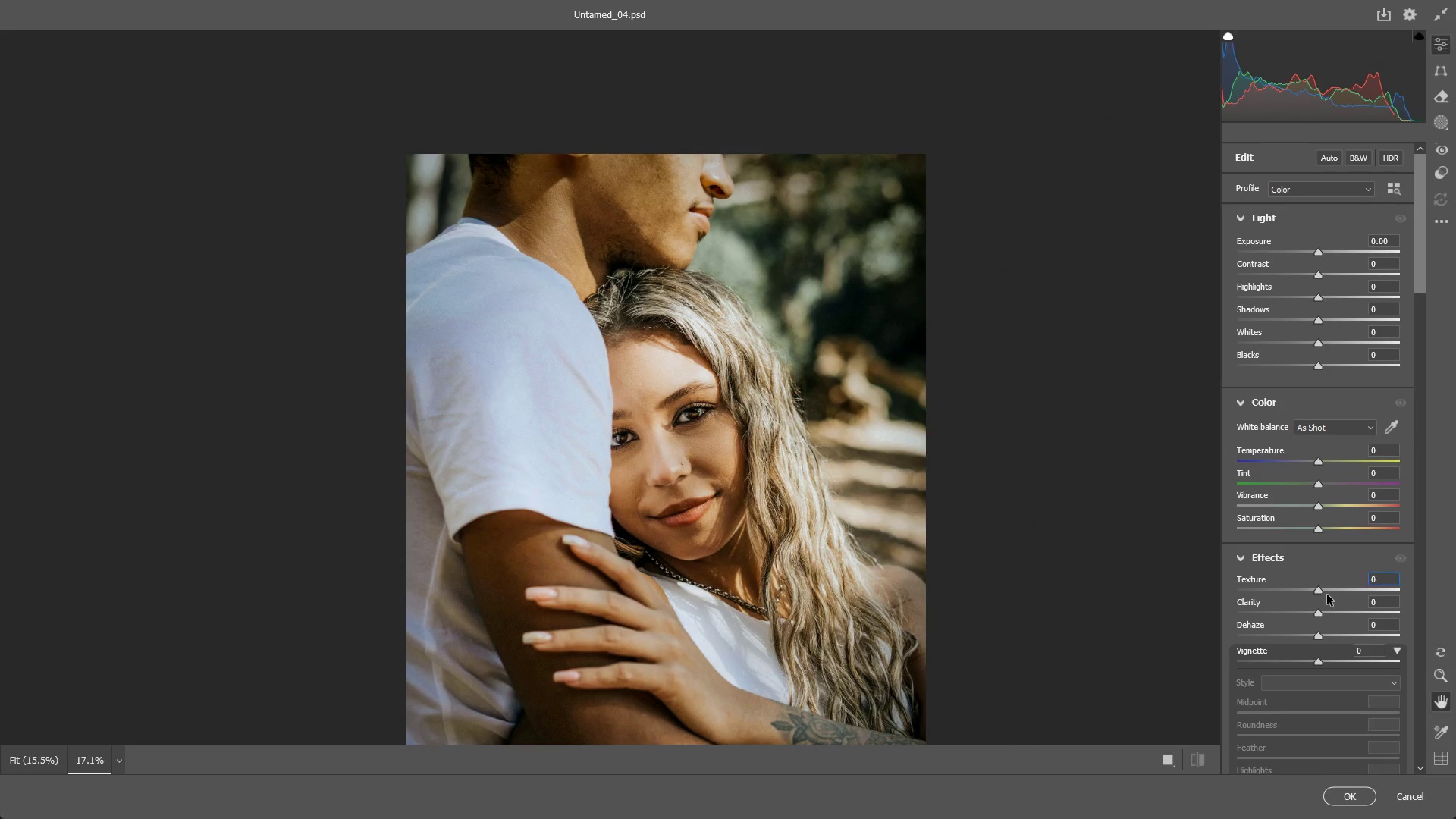 
key(Control+Z)
 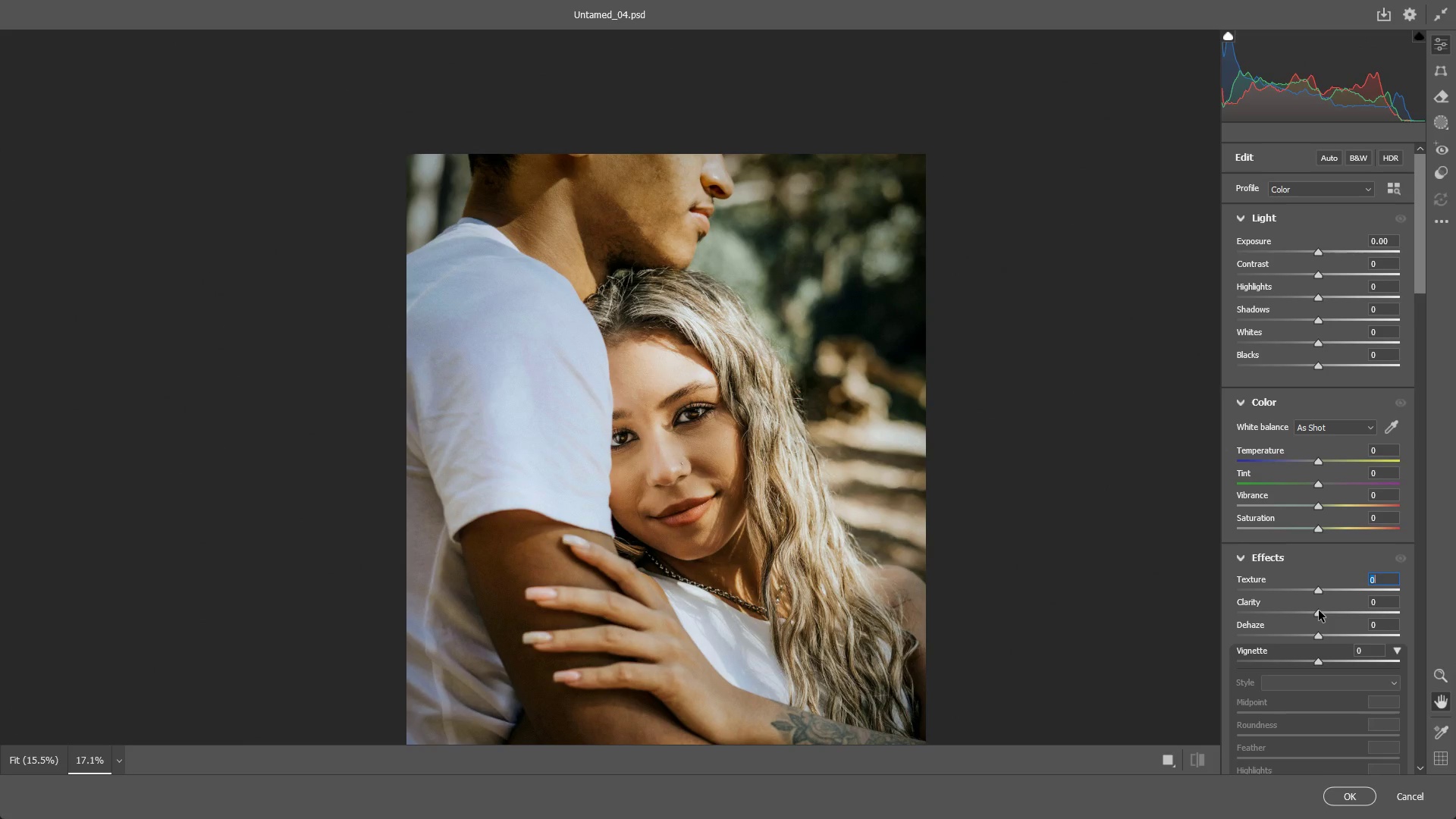 
left_click_drag(start_coordinate=[1319, 610], to_coordinate=[1332, 613])
 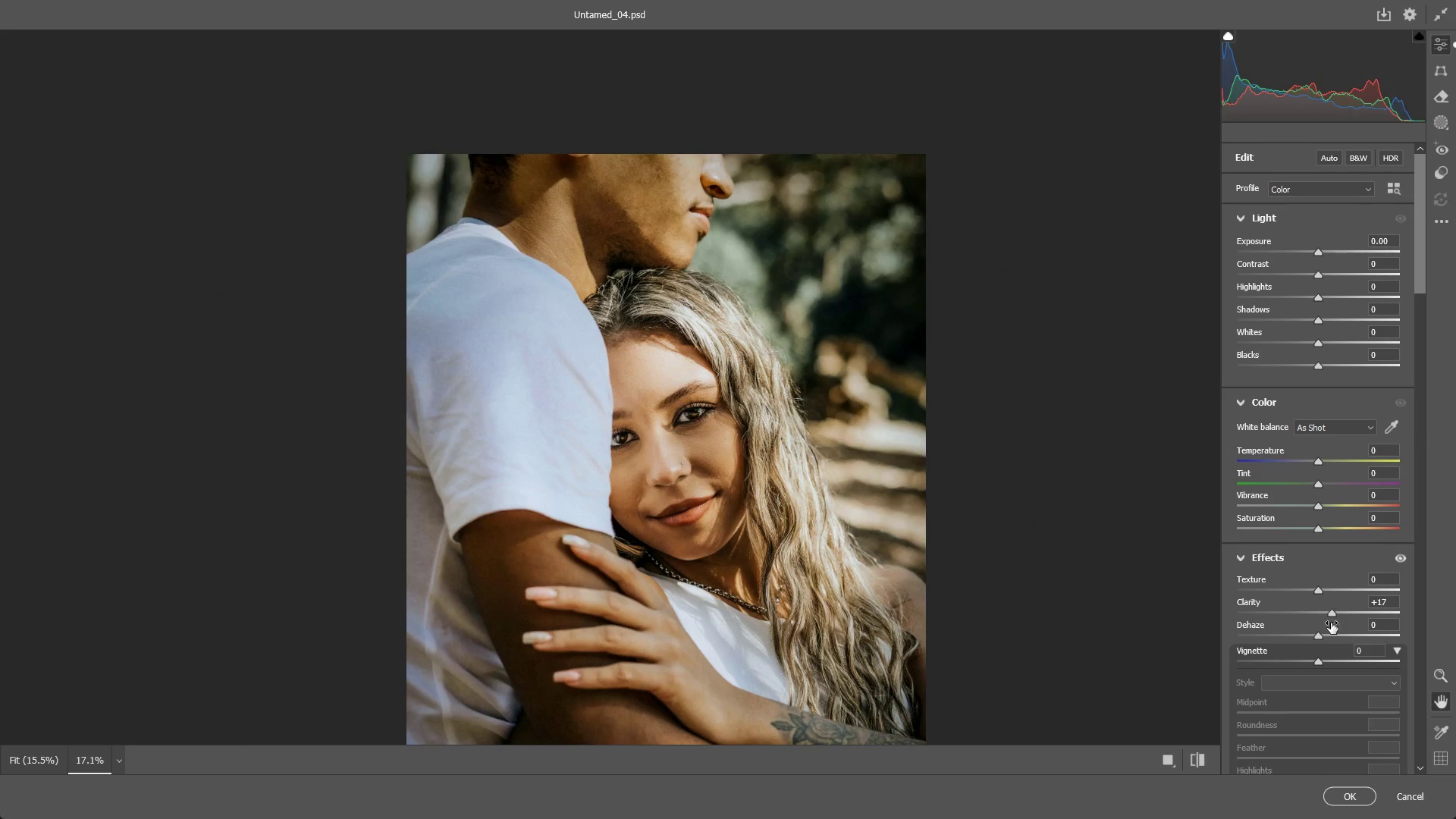 
key(Control+ControlLeft)
 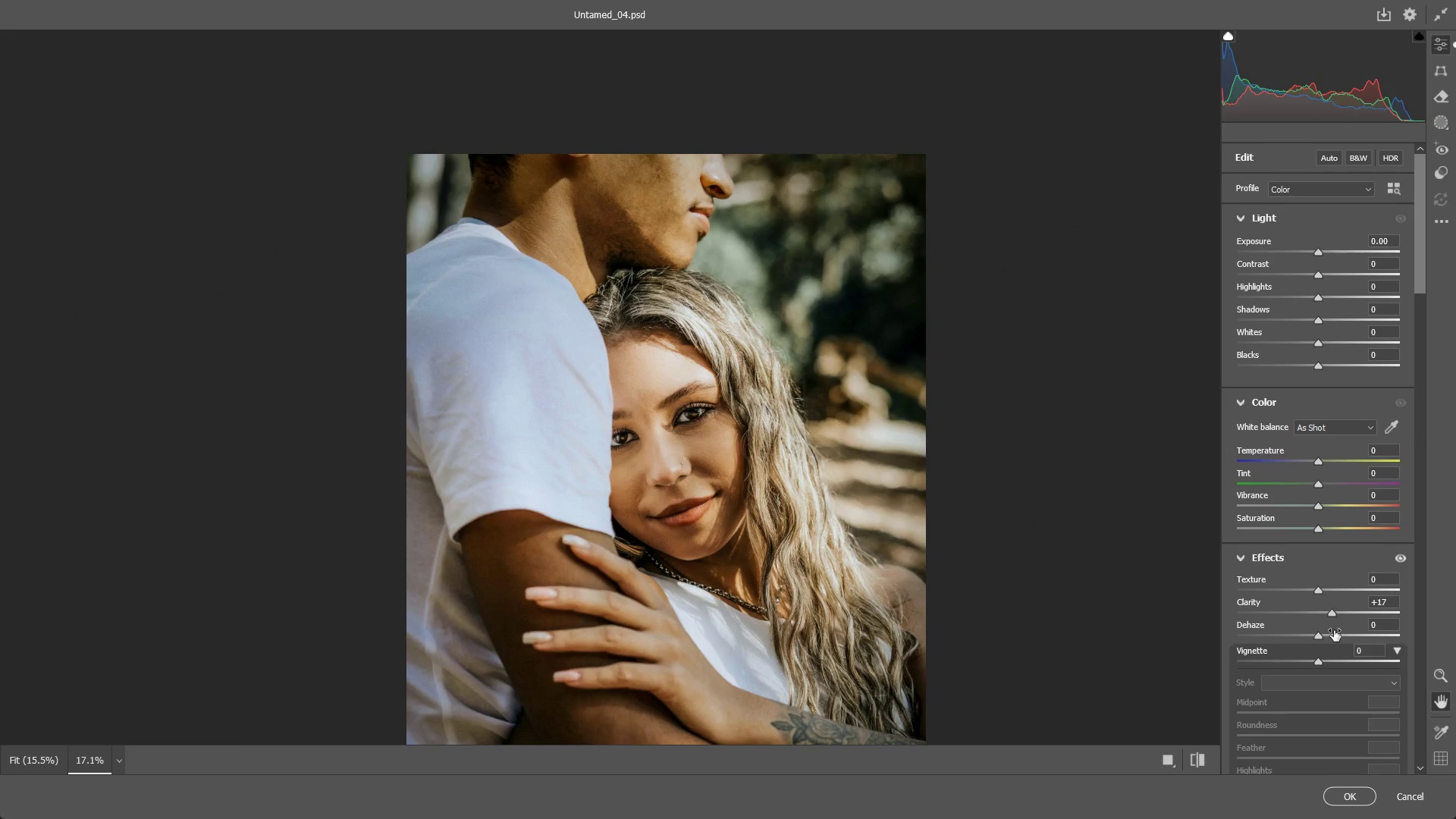 
key(Control+Z)
 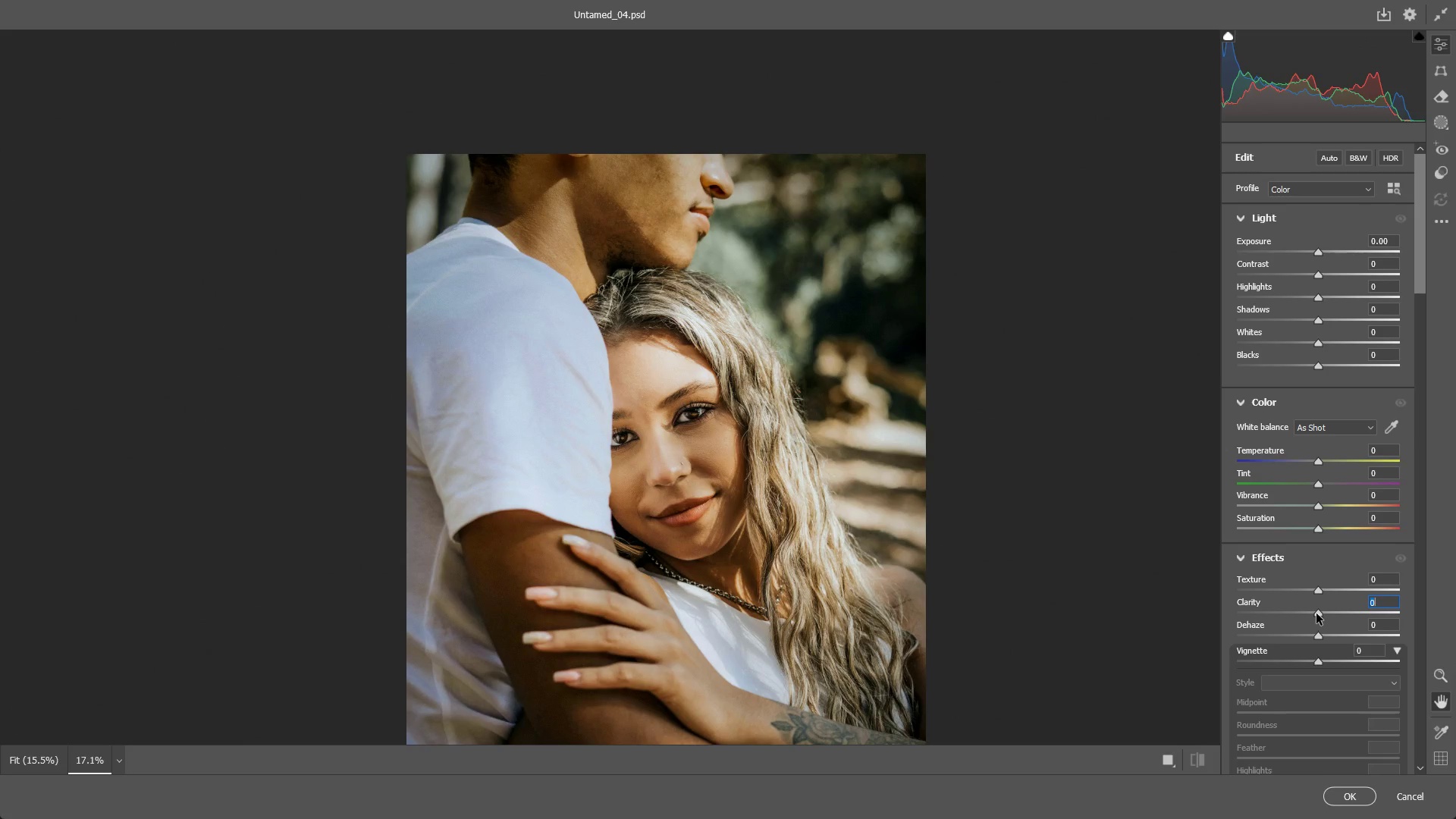 
left_click_drag(start_coordinate=[1316, 613], to_coordinate=[1320, 604])
 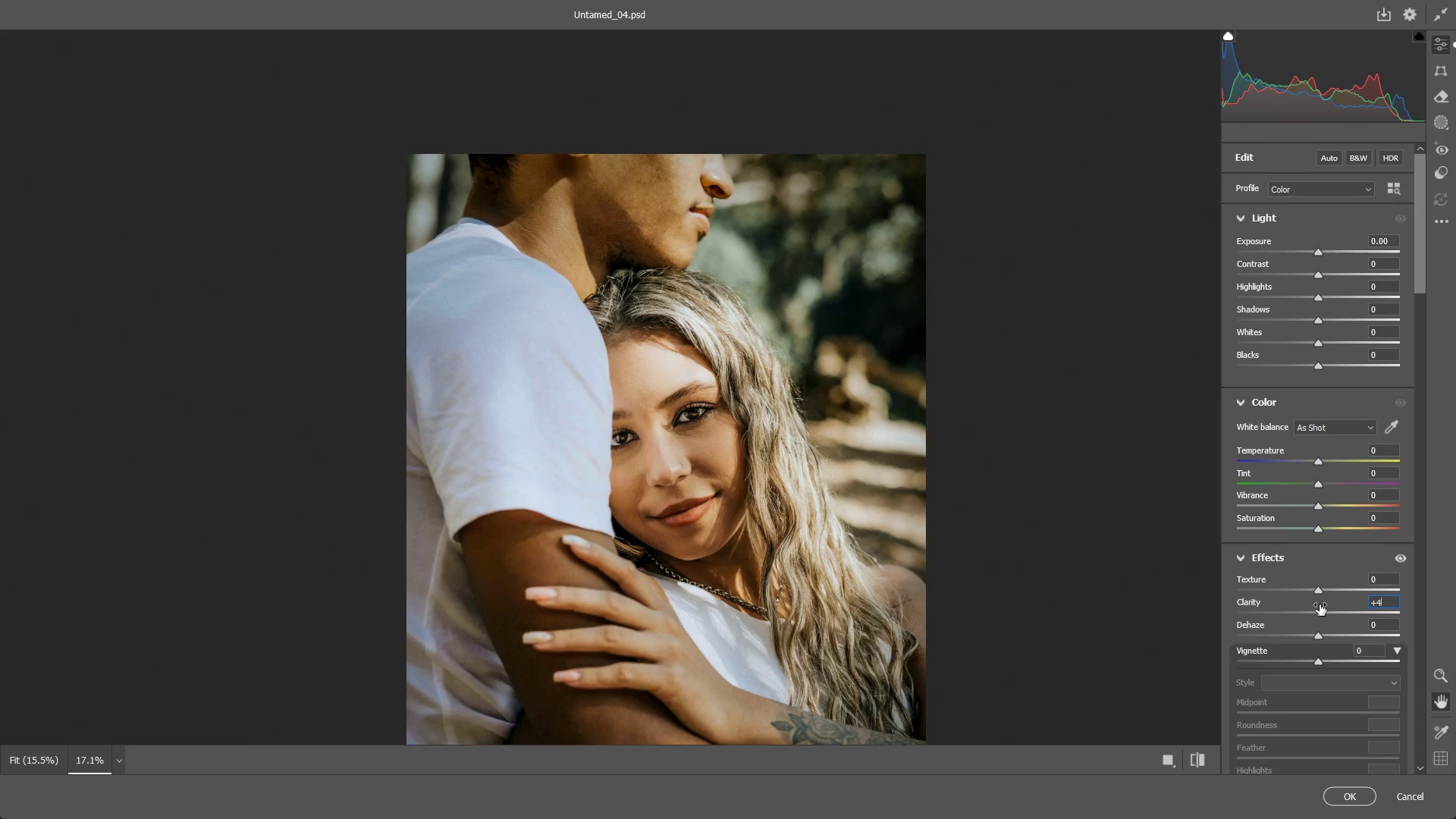 
key(Control+ControlLeft)
 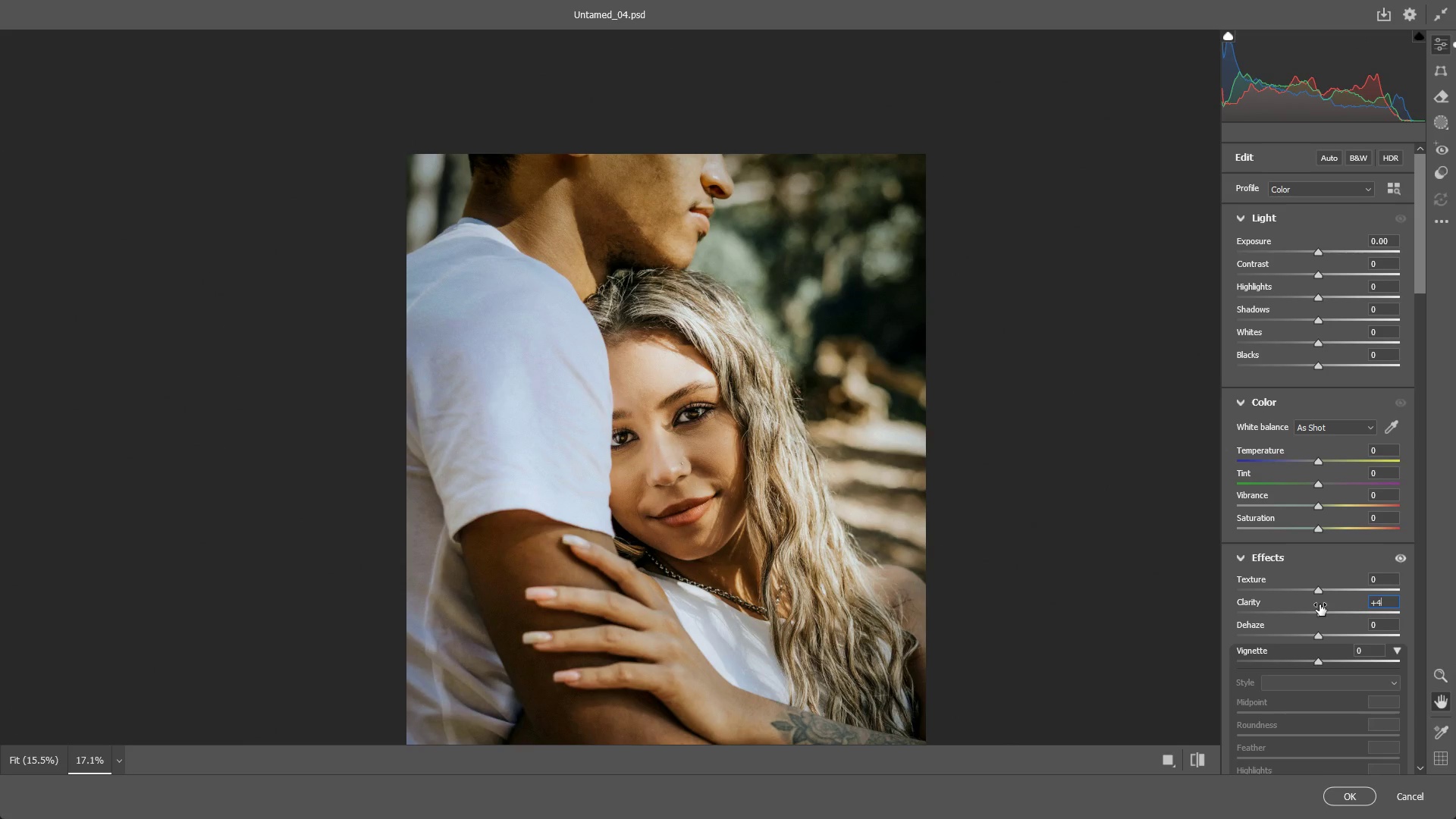 
key(Control+Z)
 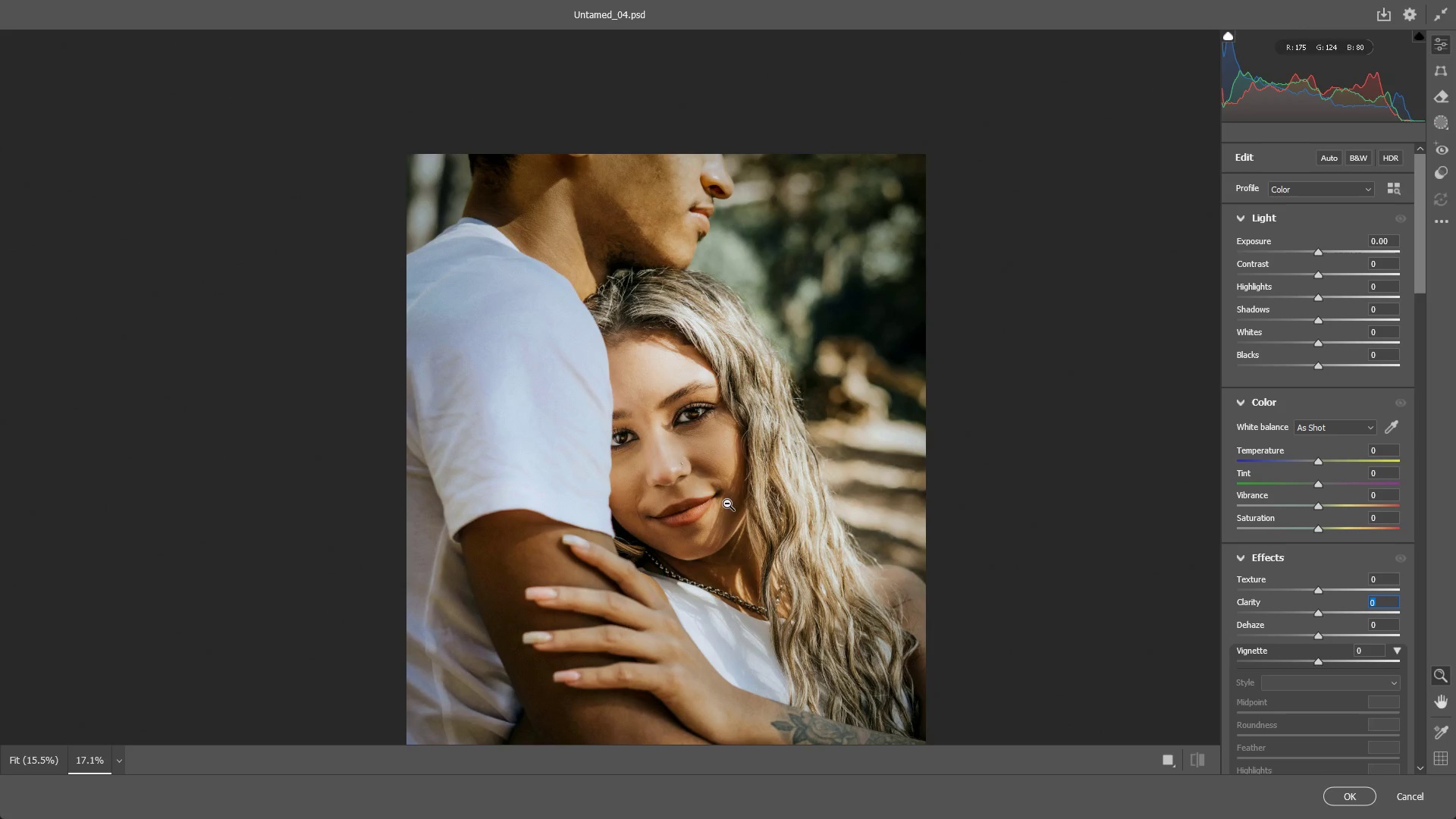 
hold_key(key=Space, duration=0.62)
 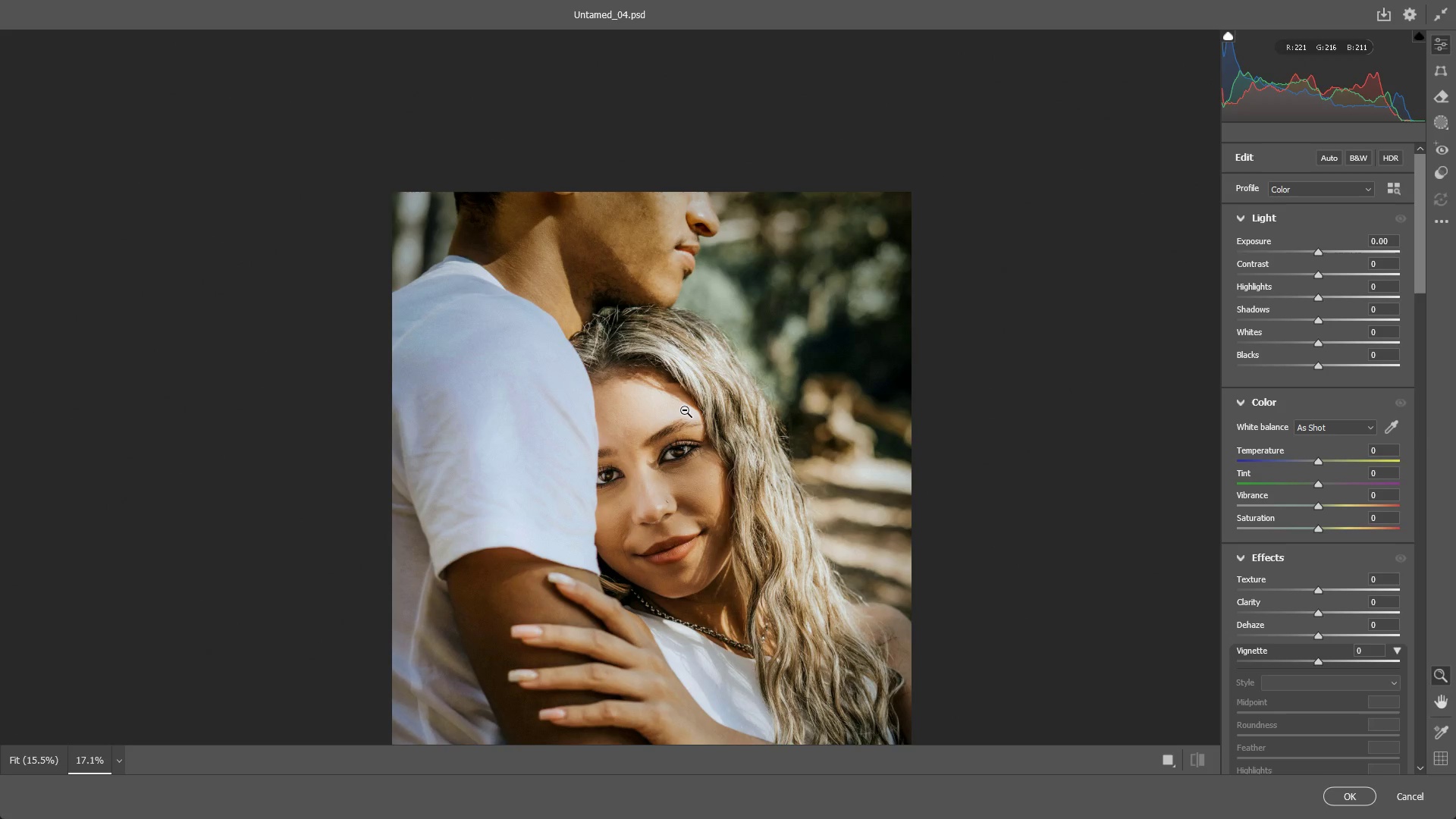 
left_click_drag(start_coordinate=[683, 419], to_coordinate=[669, 457])
 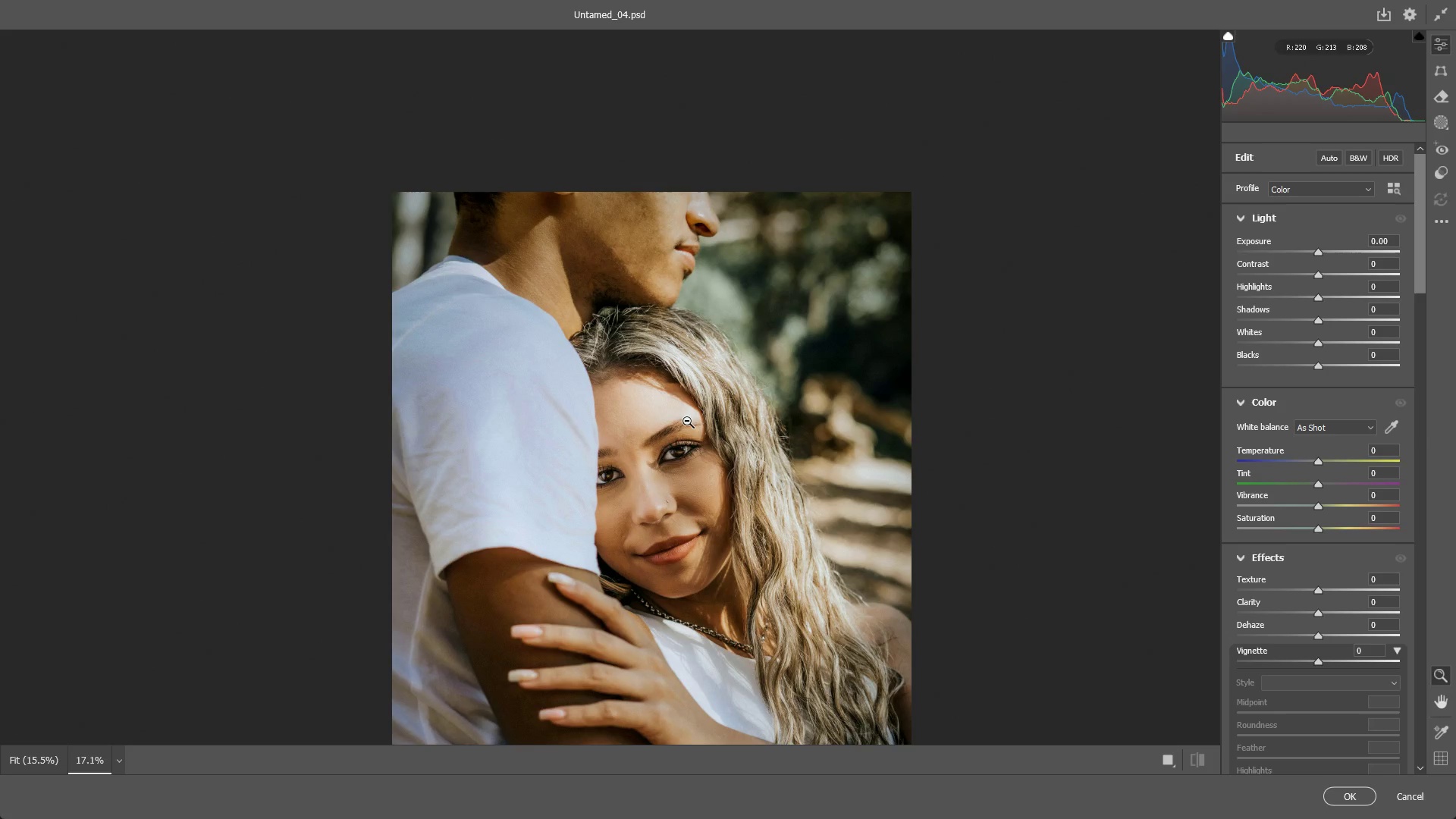 
left_click_drag(start_coordinate=[677, 421], to_coordinate=[751, 412])
 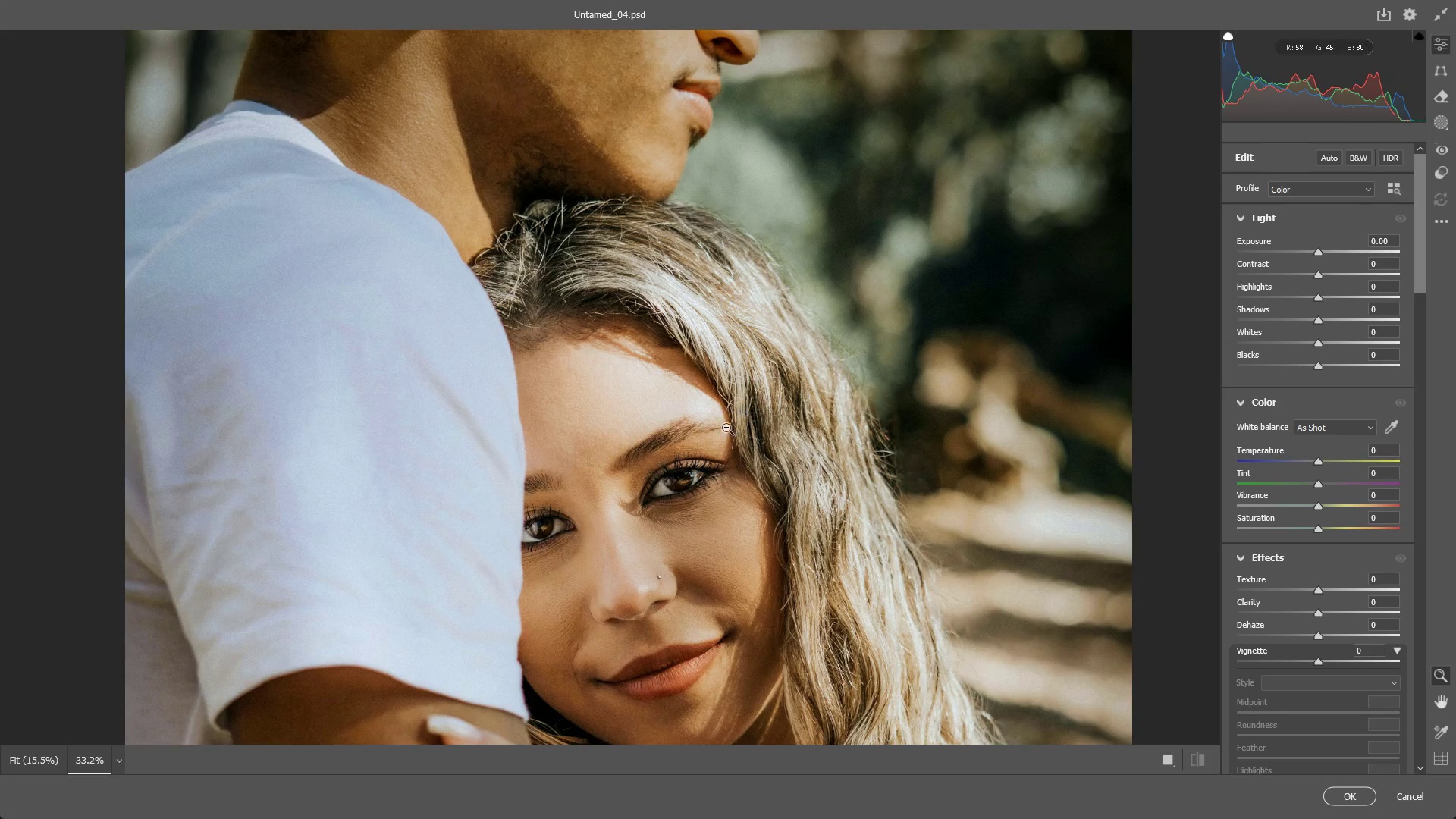 
hold_key(key=Space, duration=0.56)
 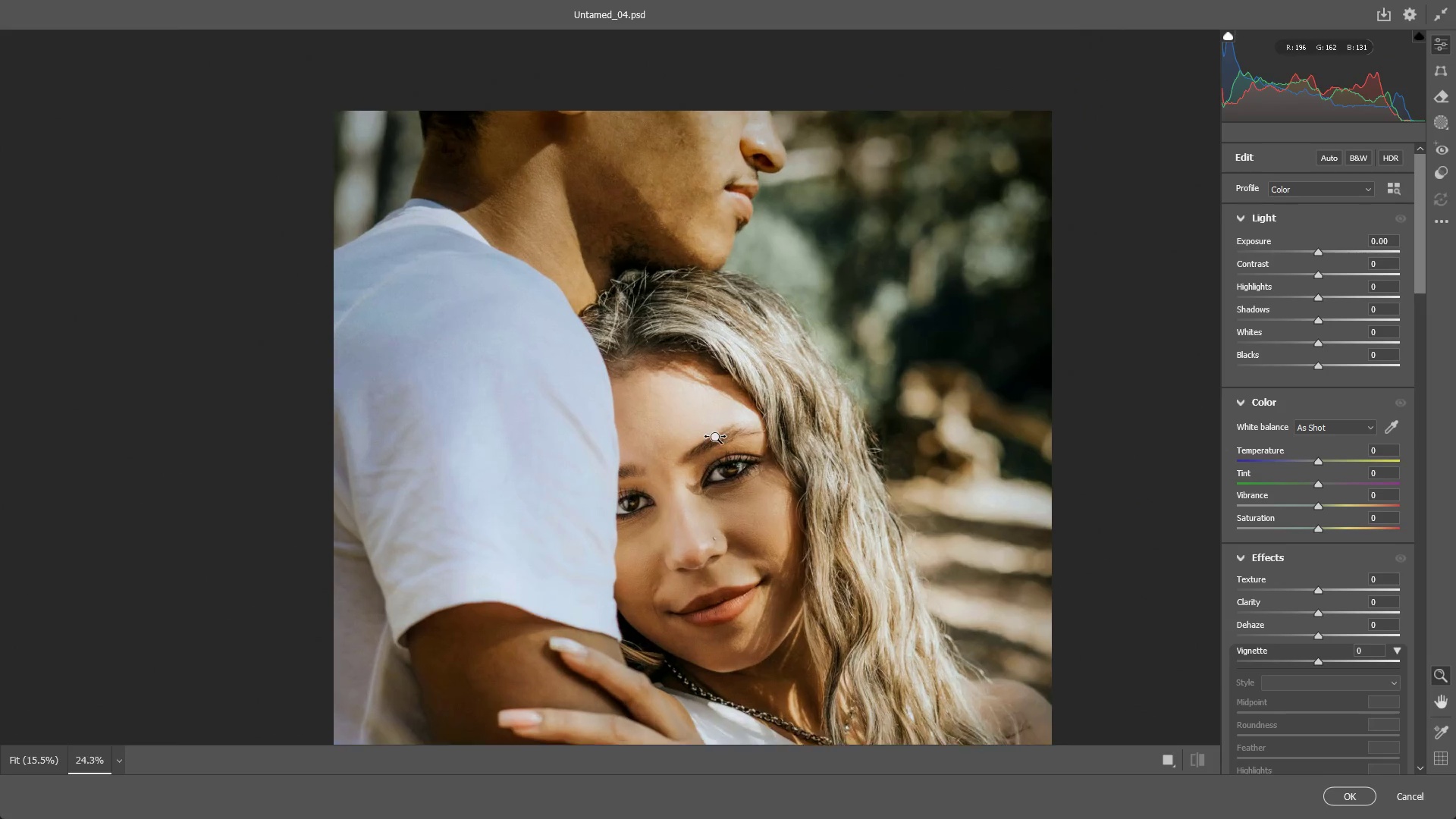 
left_click_drag(start_coordinate=[637, 435], to_coordinate=[679, 440])
 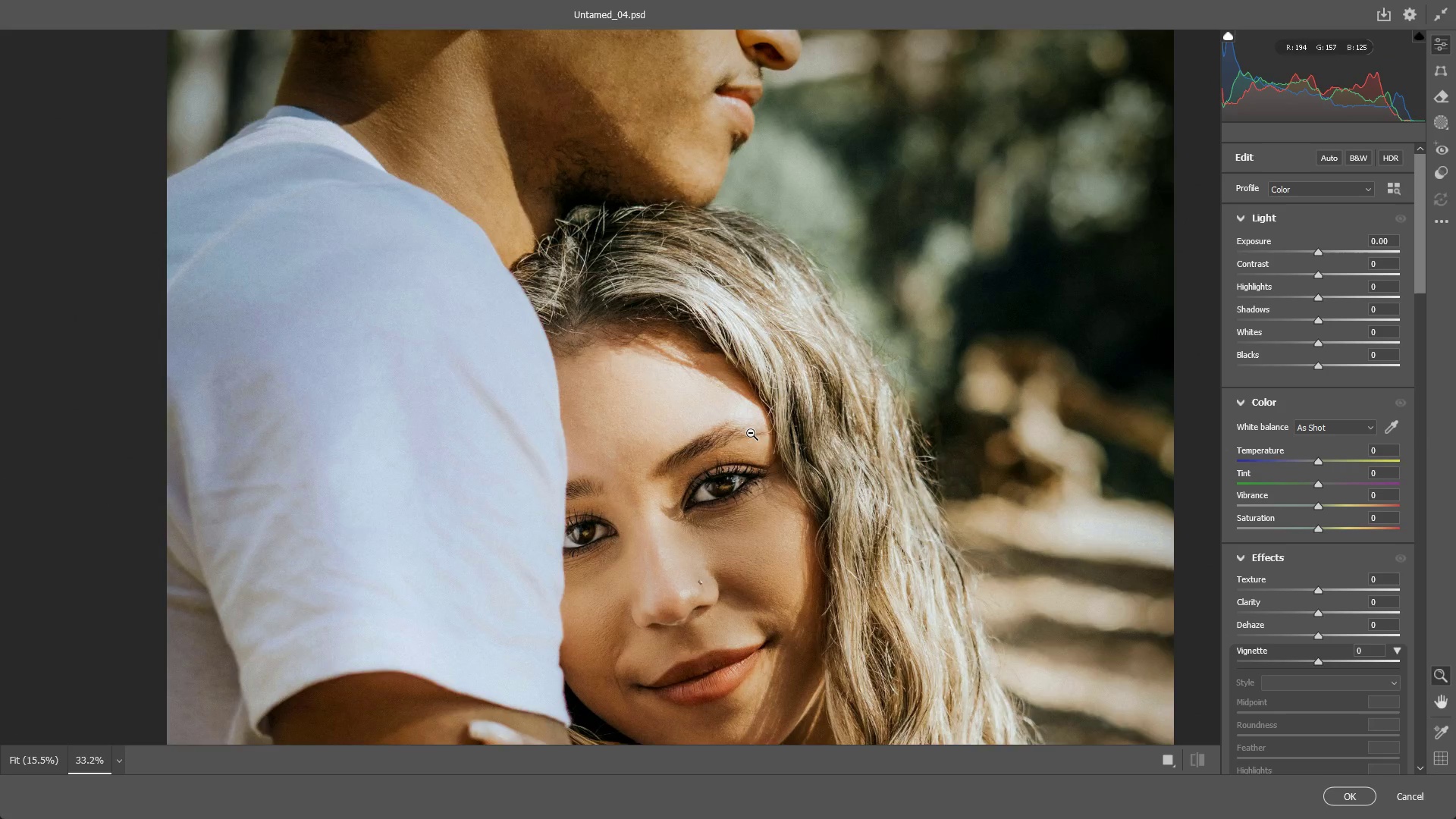 
left_click_drag(start_coordinate=[751, 432], to_coordinate=[736, 434])
 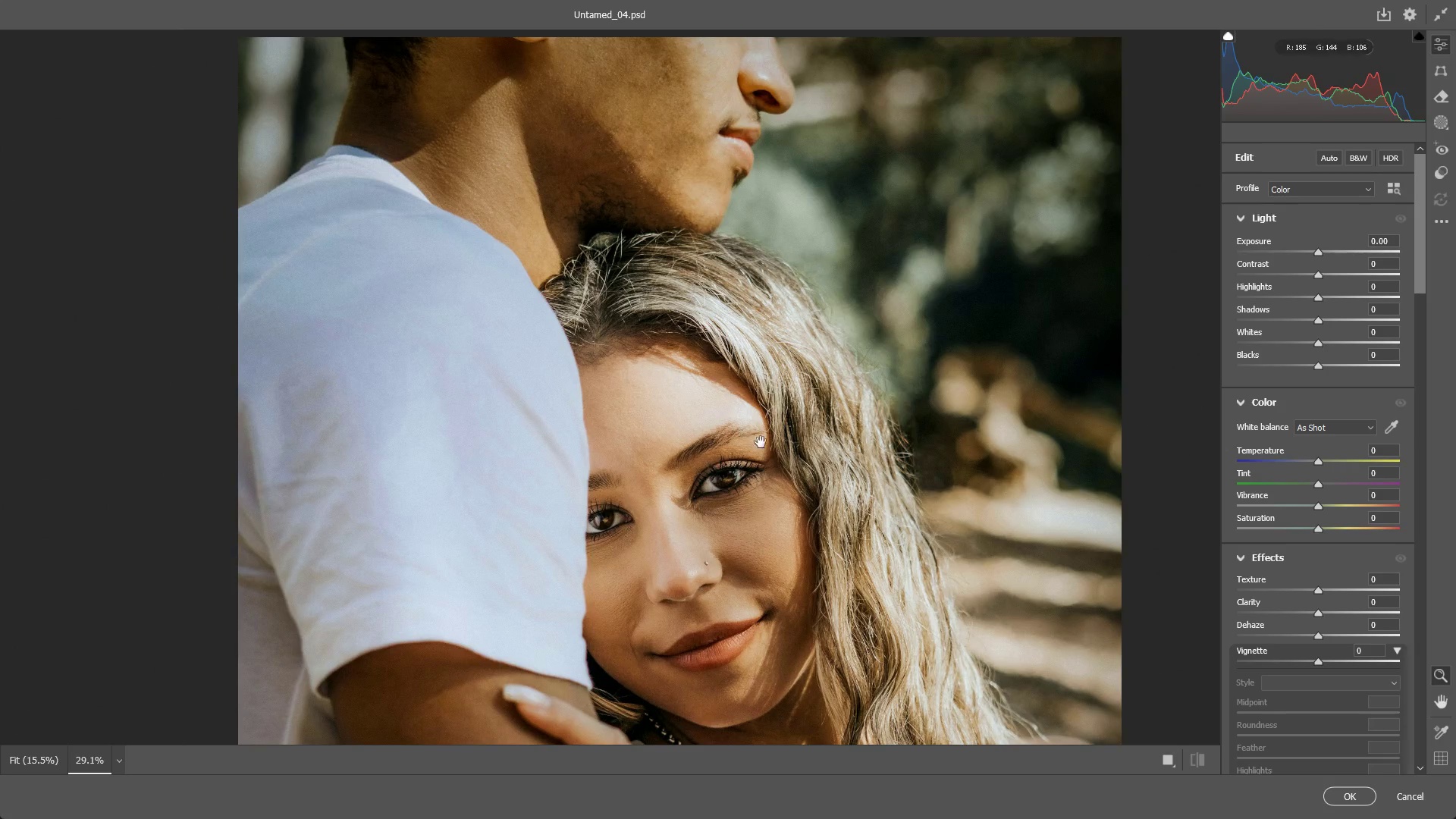 
hold_key(key=Space, duration=0.5)
 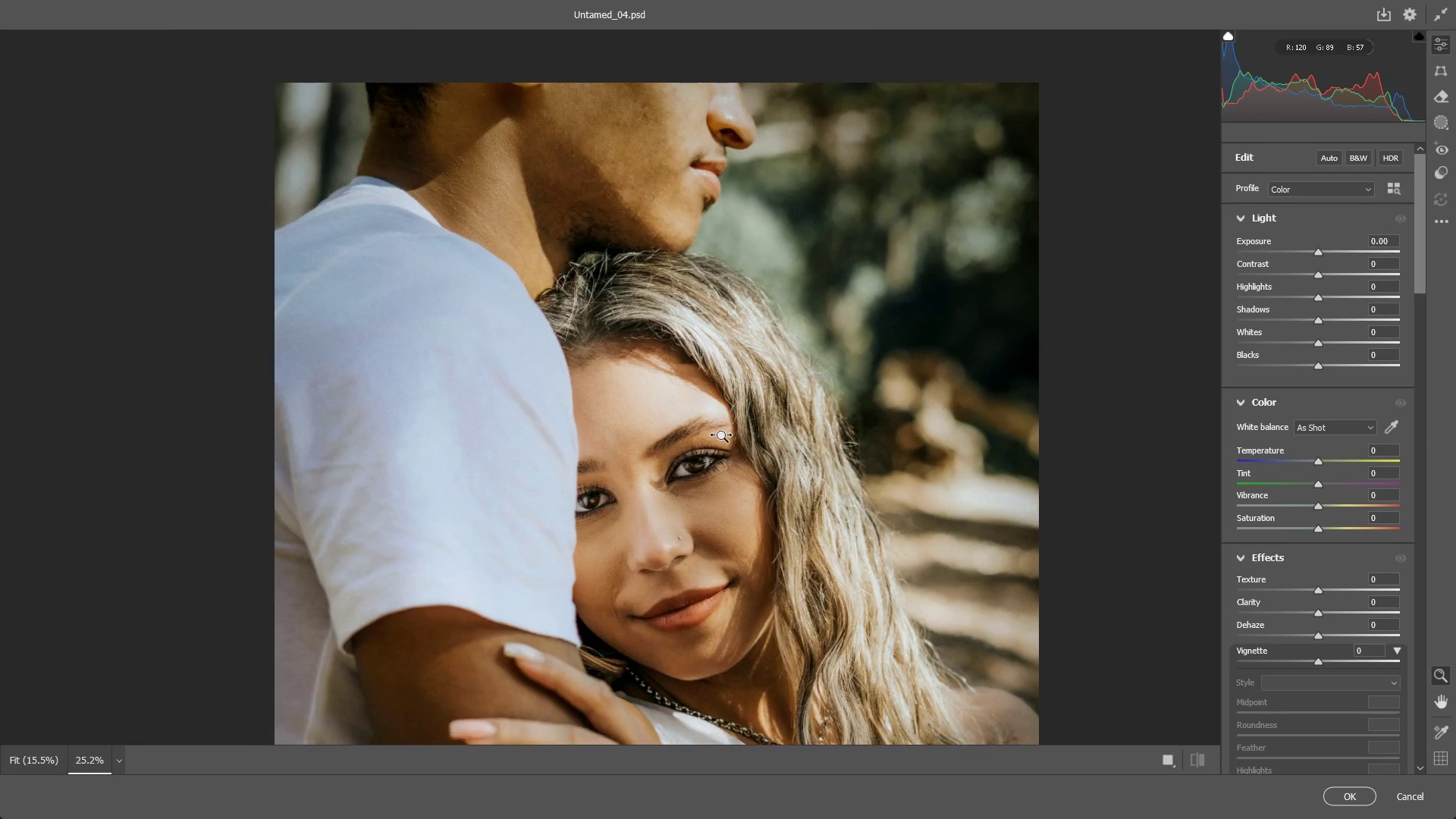 
left_click_drag(start_coordinate=[763, 442], to_coordinate=[727, 434])
 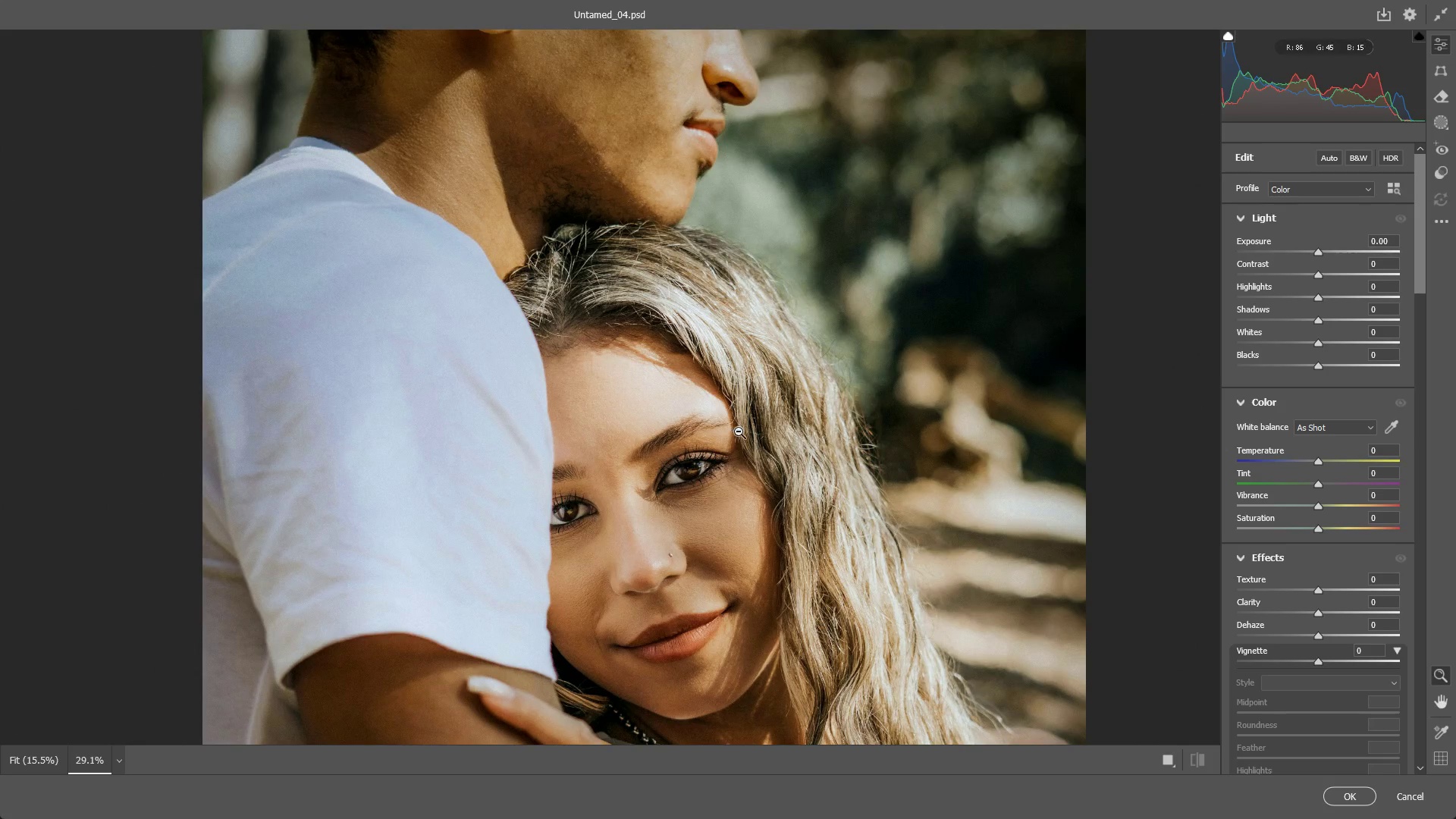 
left_click_drag(start_coordinate=[739, 431], to_coordinate=[722, 436])
 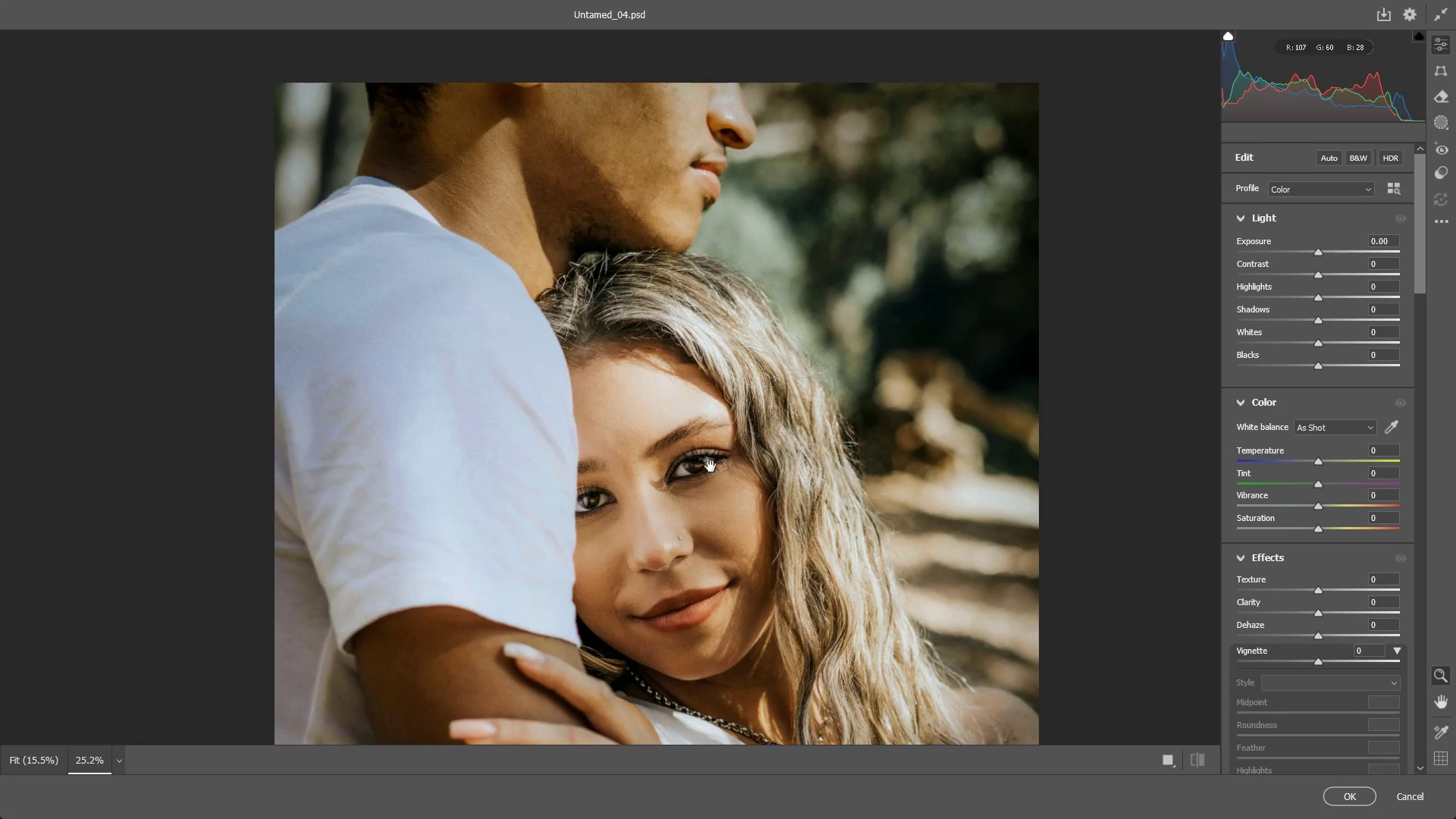 
hold_key(key=Space, duration=1.5)
 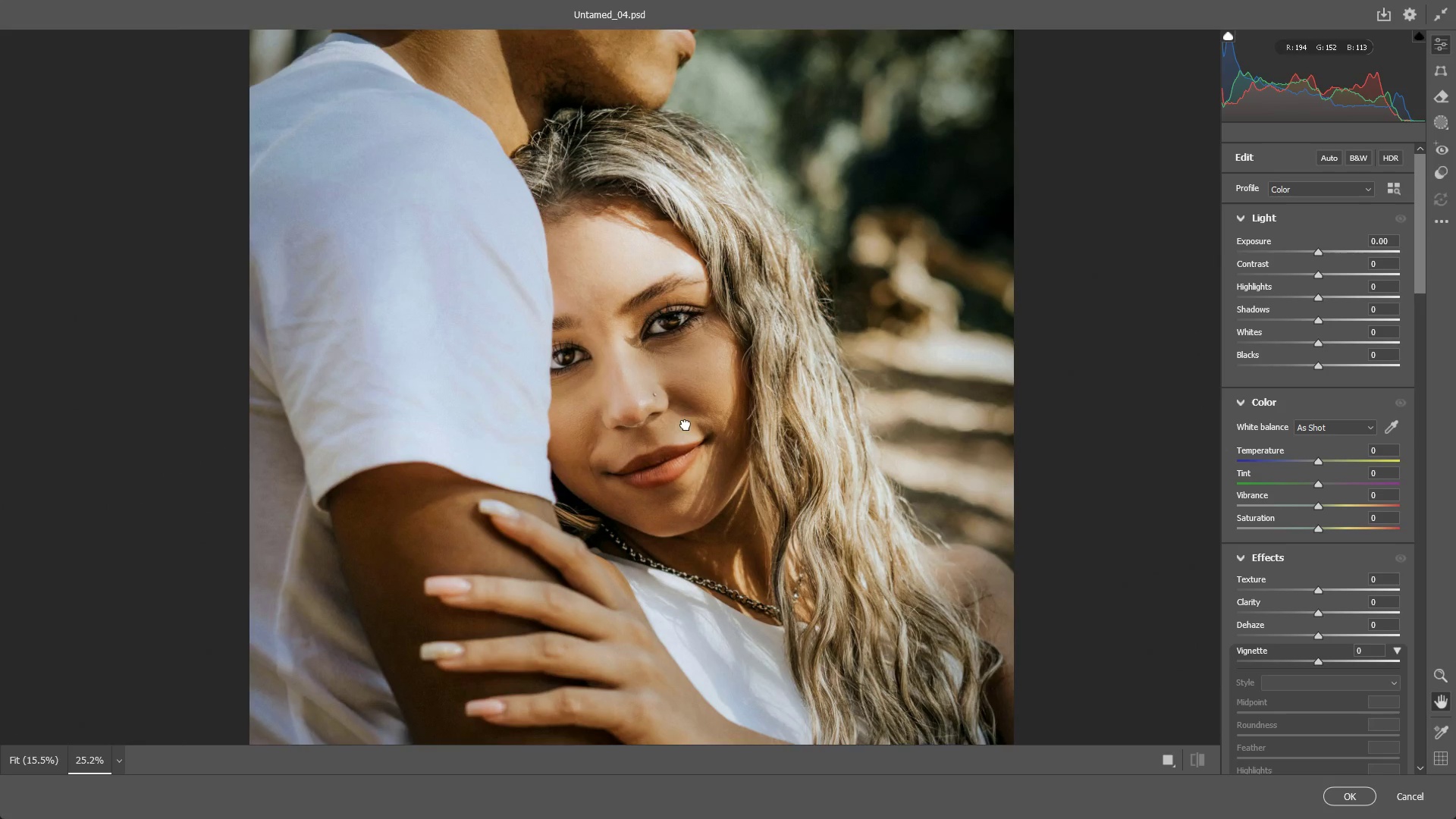 
left_click_drag(start_coordinate=[707, 484], to_coordinate=[696, 430])
 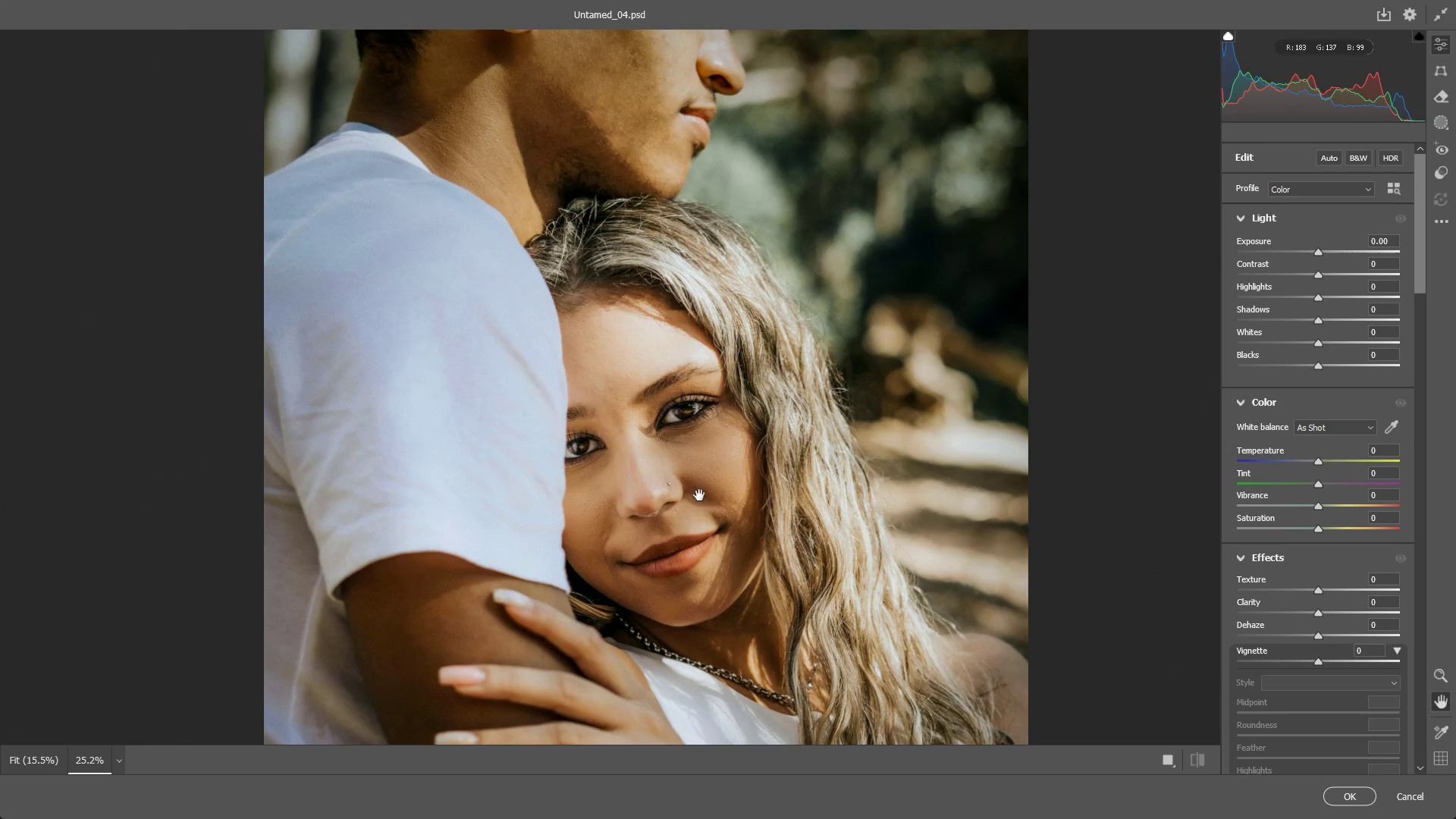 
left_click_drag(start_coordinate=[700, 515], to_coordinate=[685, 425])
 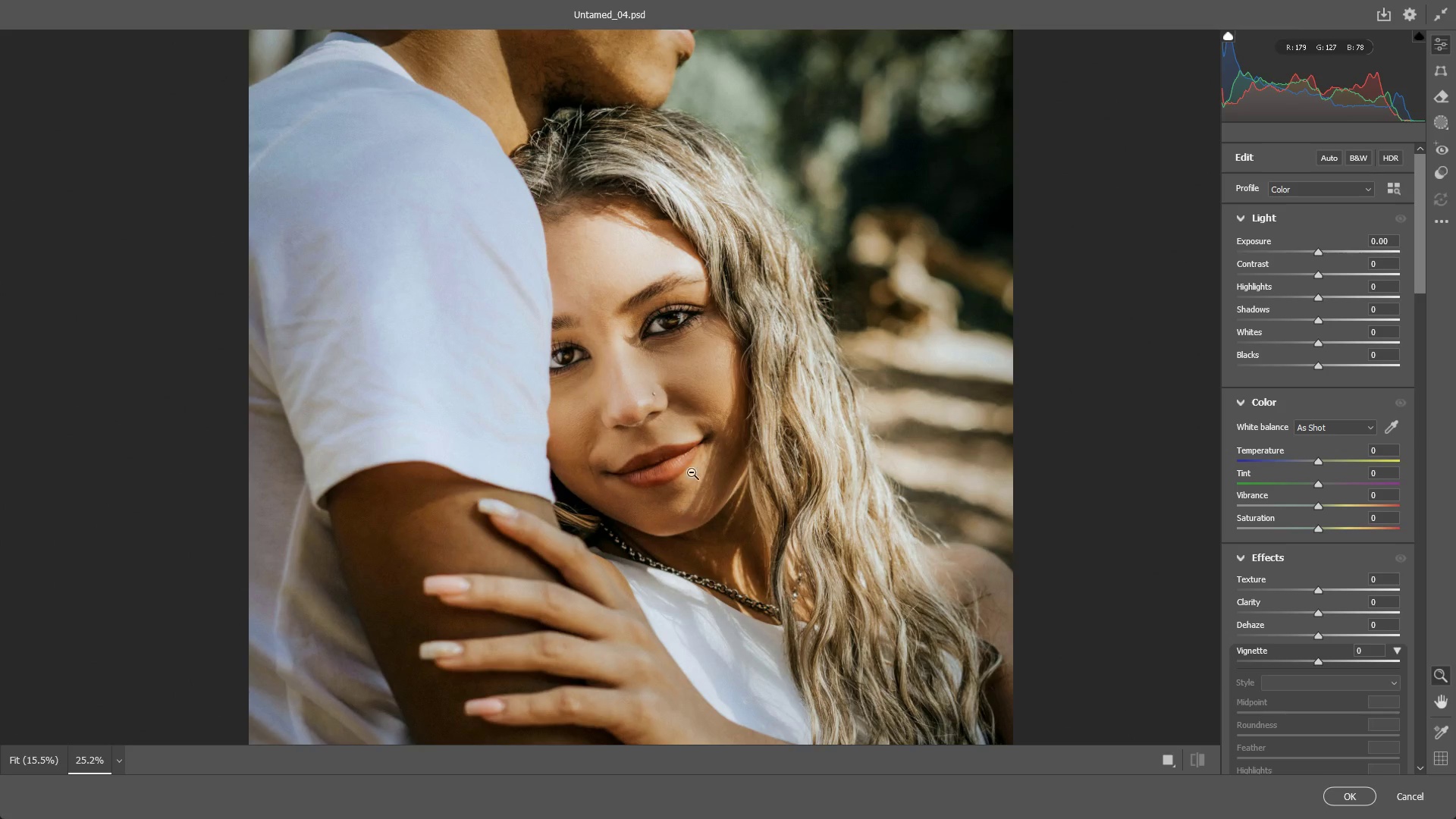 
hold_key(key=Space, duration=0.77)
 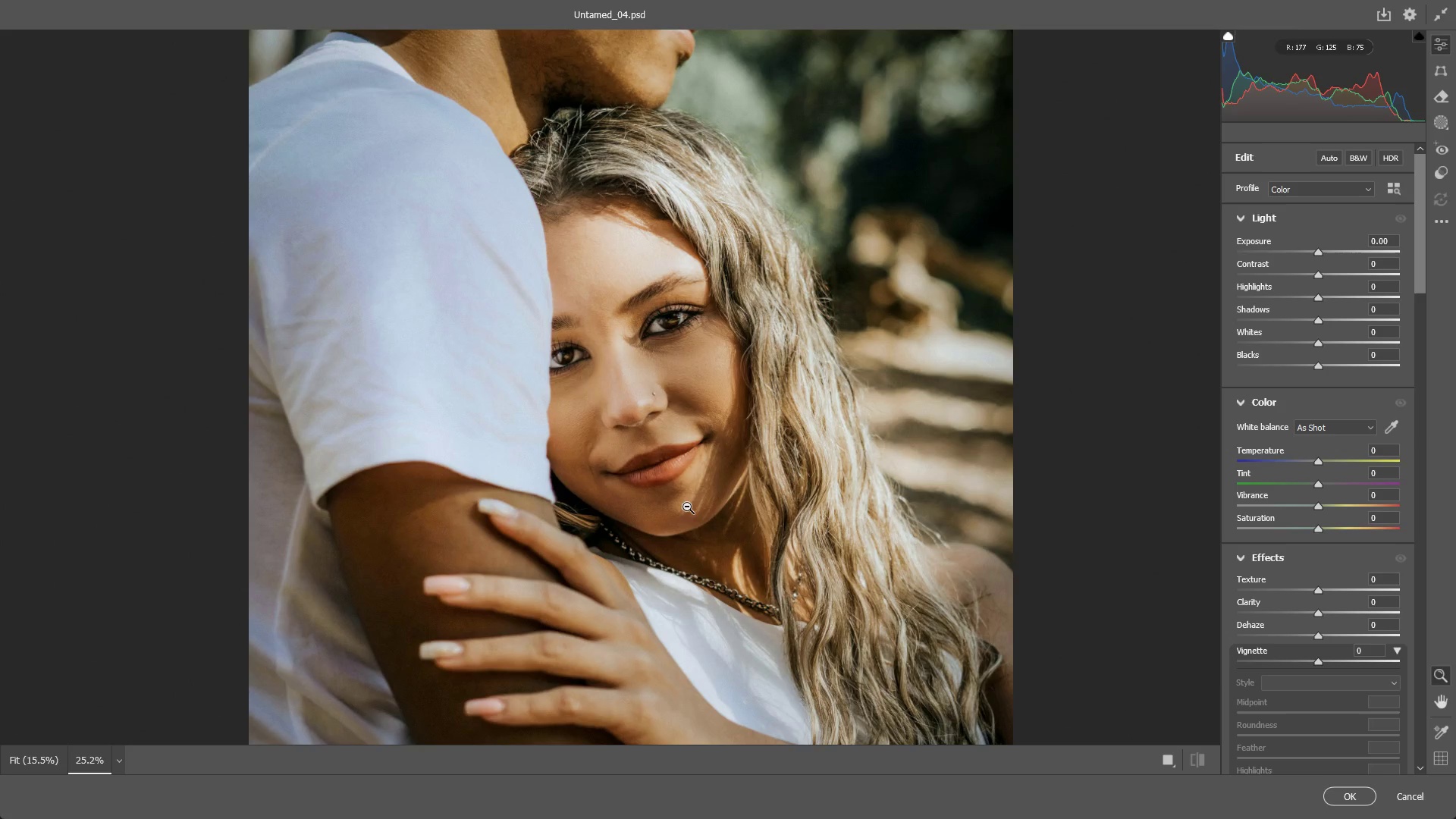 
hold_key(key=Space, duration=0.53)
 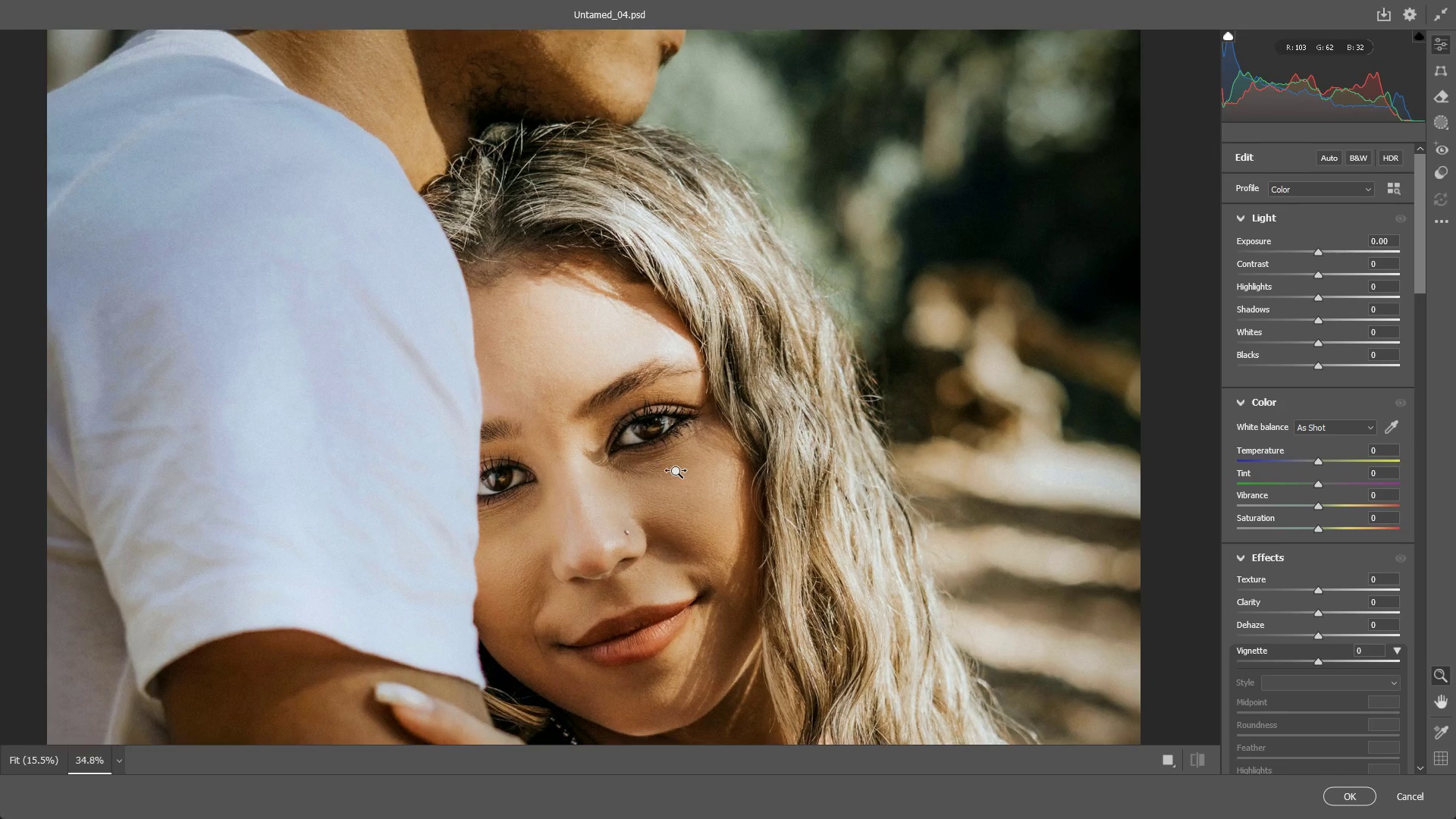 
left_click_drag(start_coordinate=[698, 422], to_coordinate=[676, 539])
 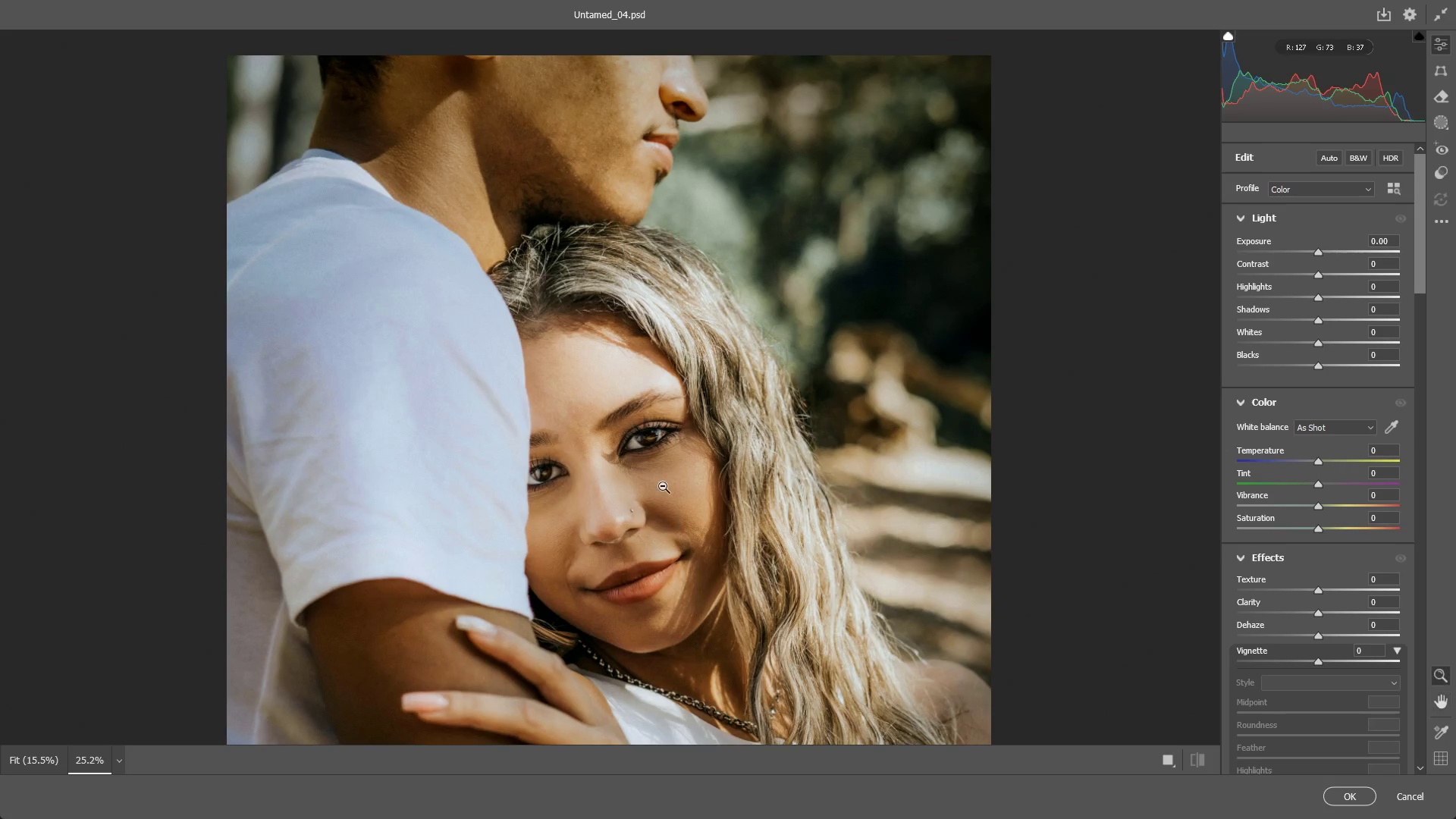 
left_click_drag(start_coordinate=[642, 460], to_coordinate=[659, 475])
 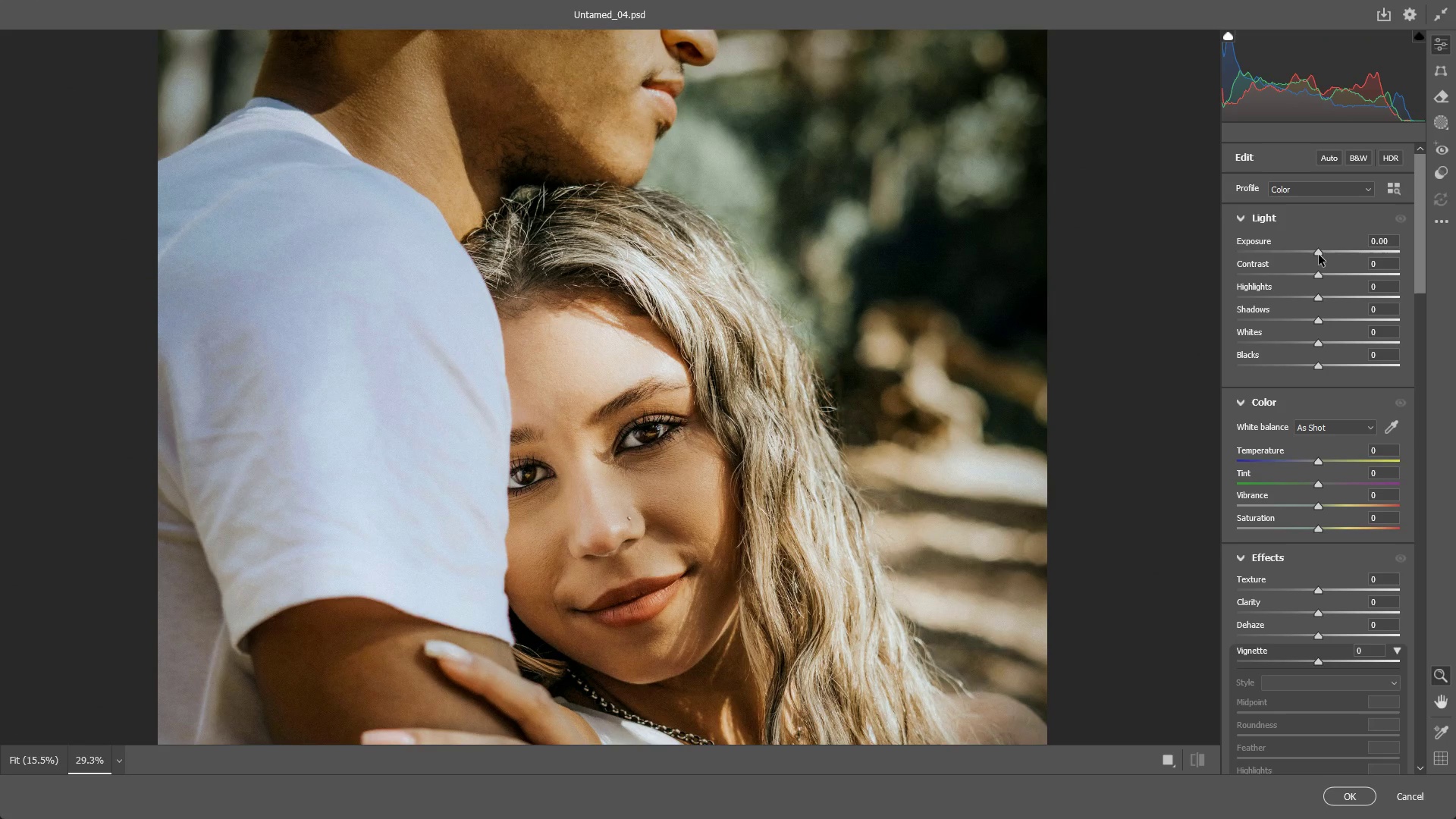 
key(Control+ControlLeft)
 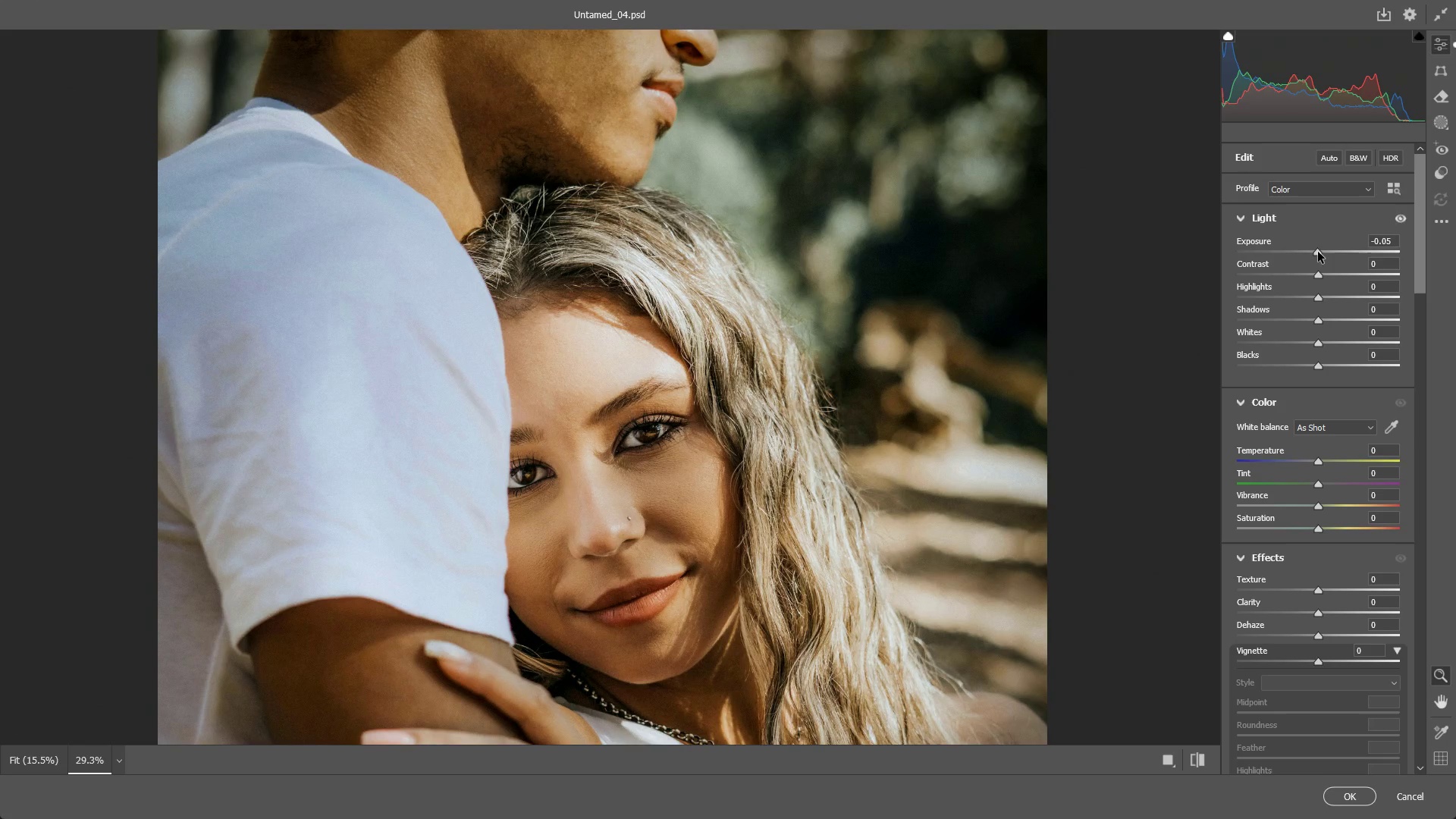 
key(Control+Z)
 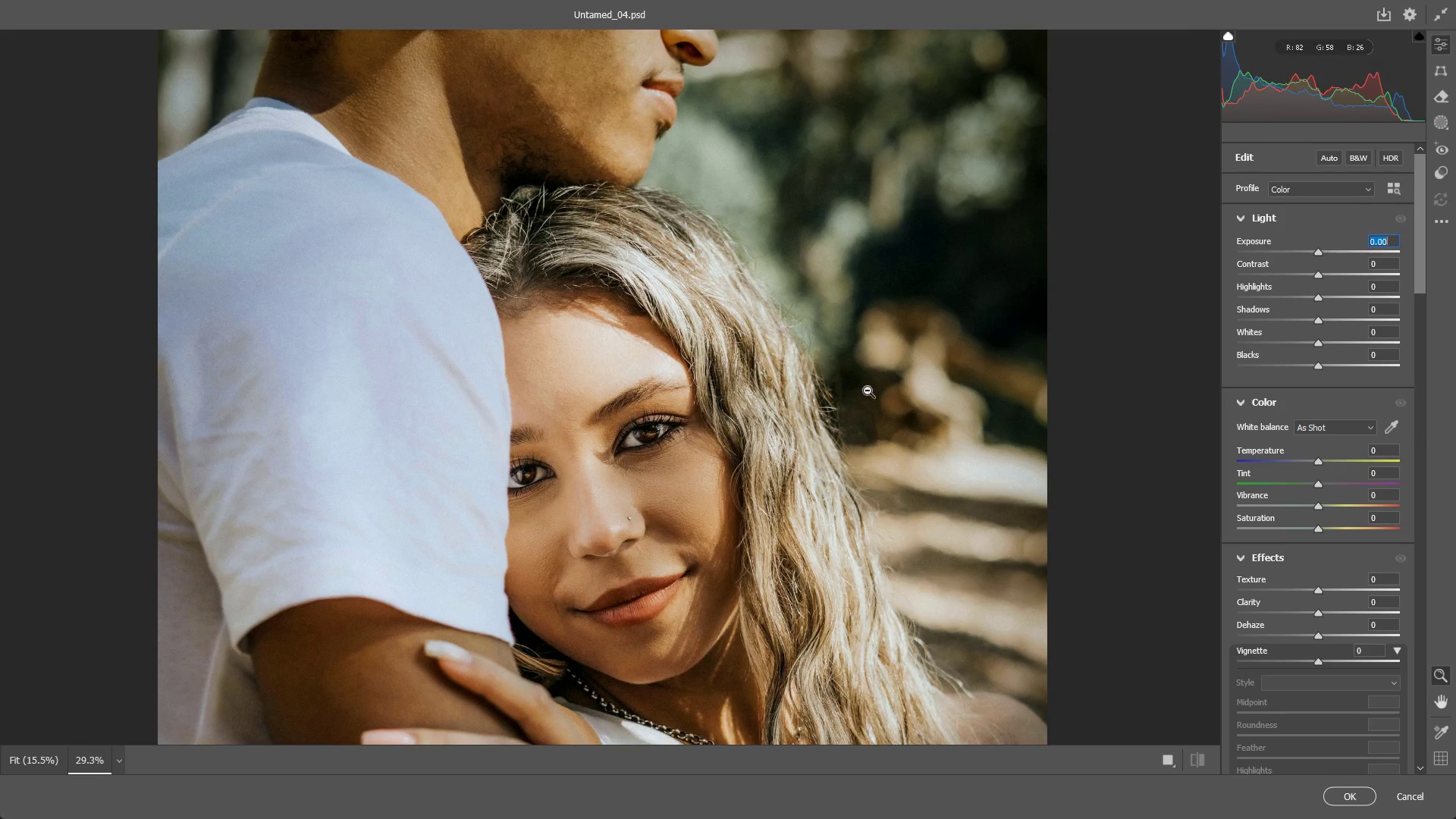 
left_click_drag(start_coordinate=[880, 391], to_coordinate=[850, 394])
 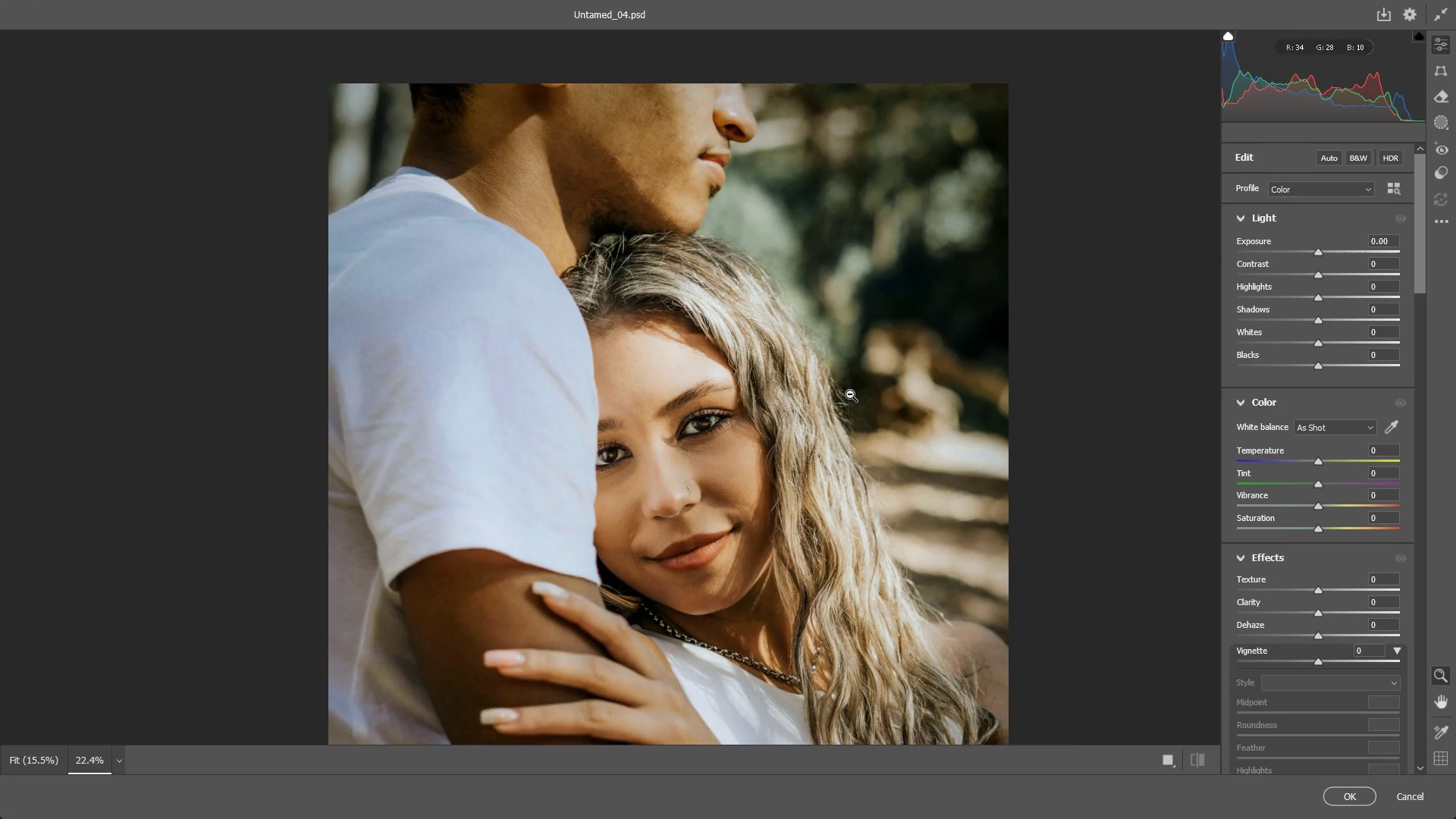 
hold_key(key=Space, duration=0.58)
 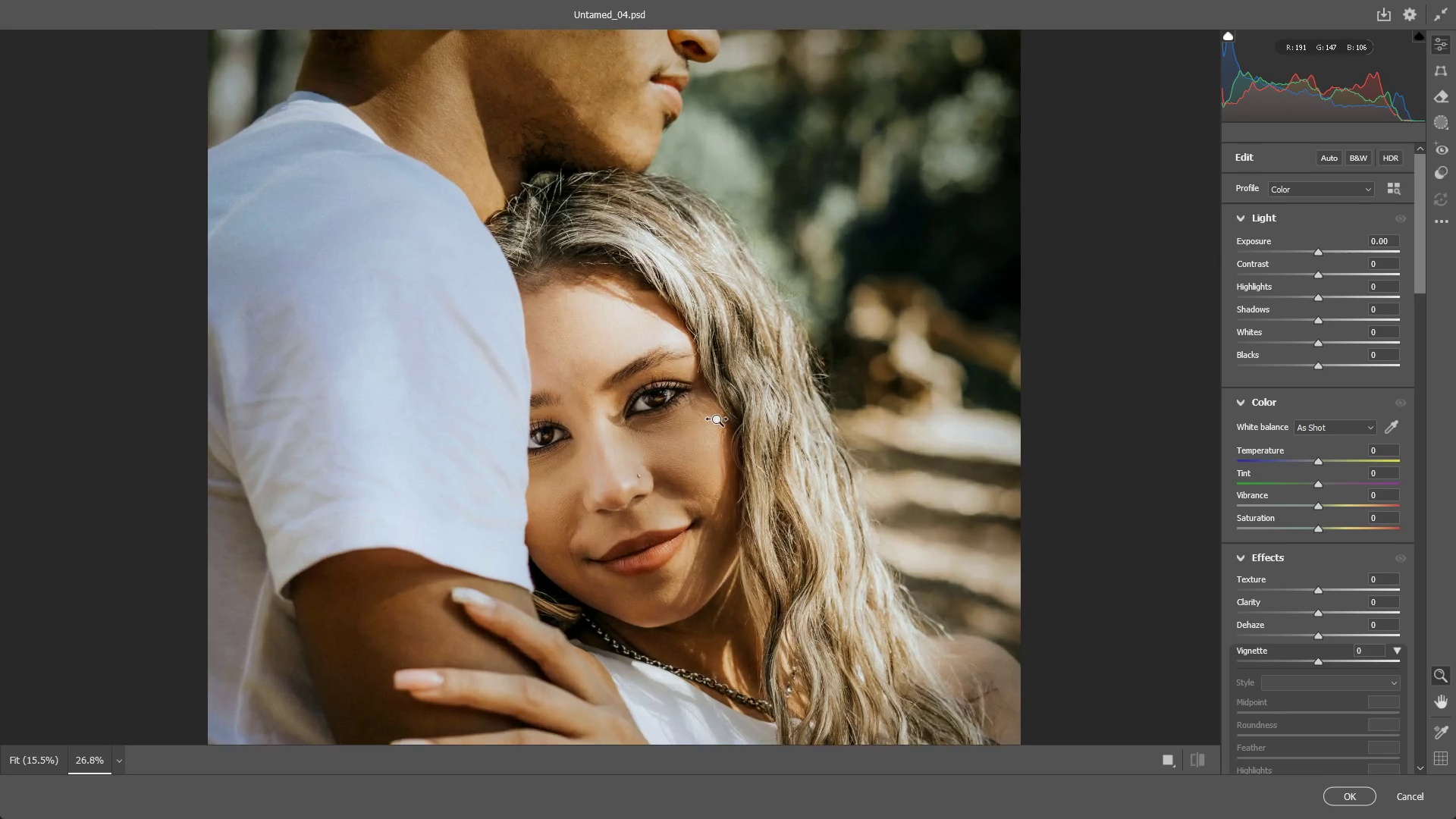 
left_click_drag(start_coordinate=[827, 419], to_coordinate=[787, 399])
 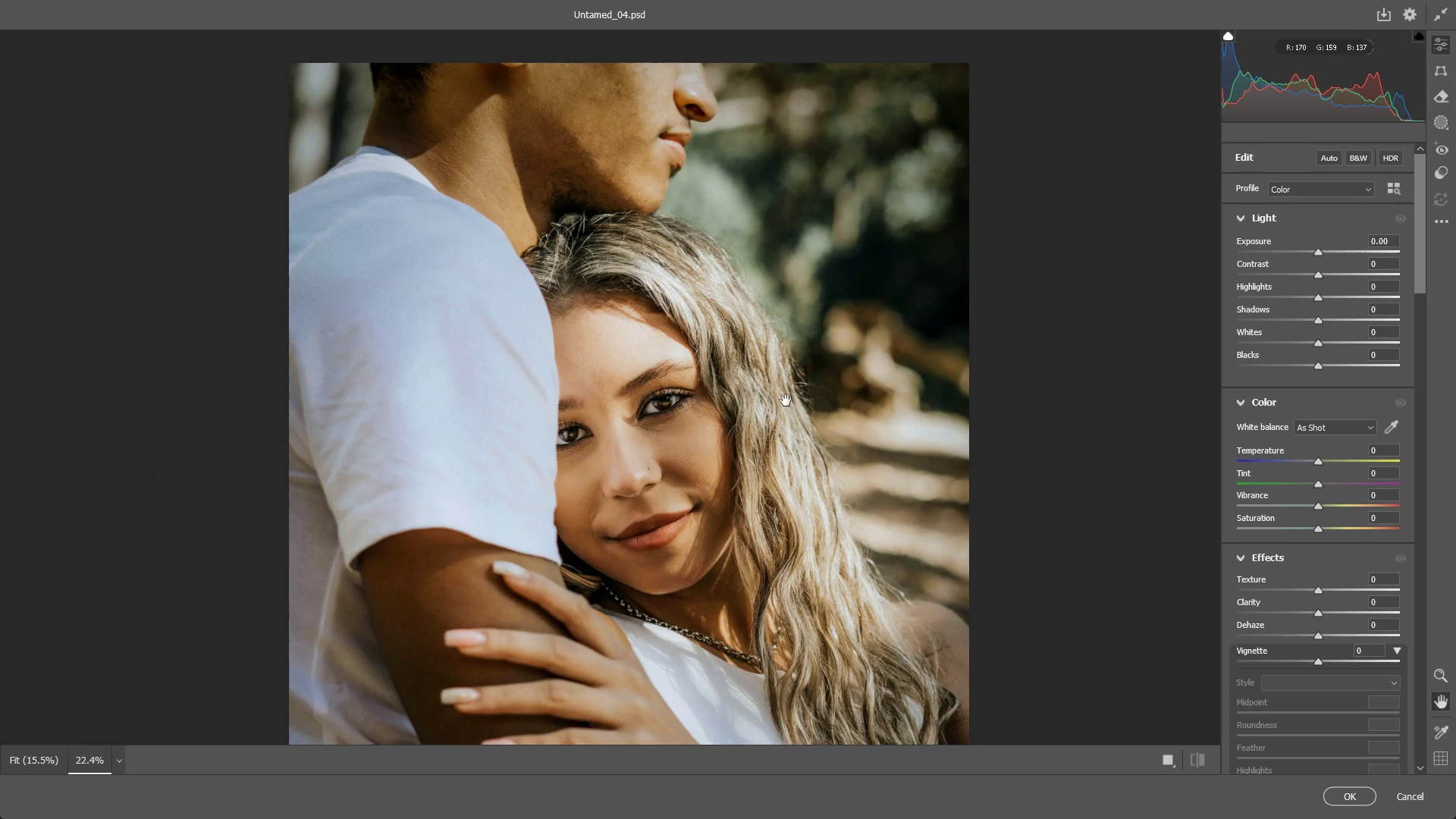 
left_click_drag(start_coordinate=[697, 424], to_coordinate=[717, 420])
 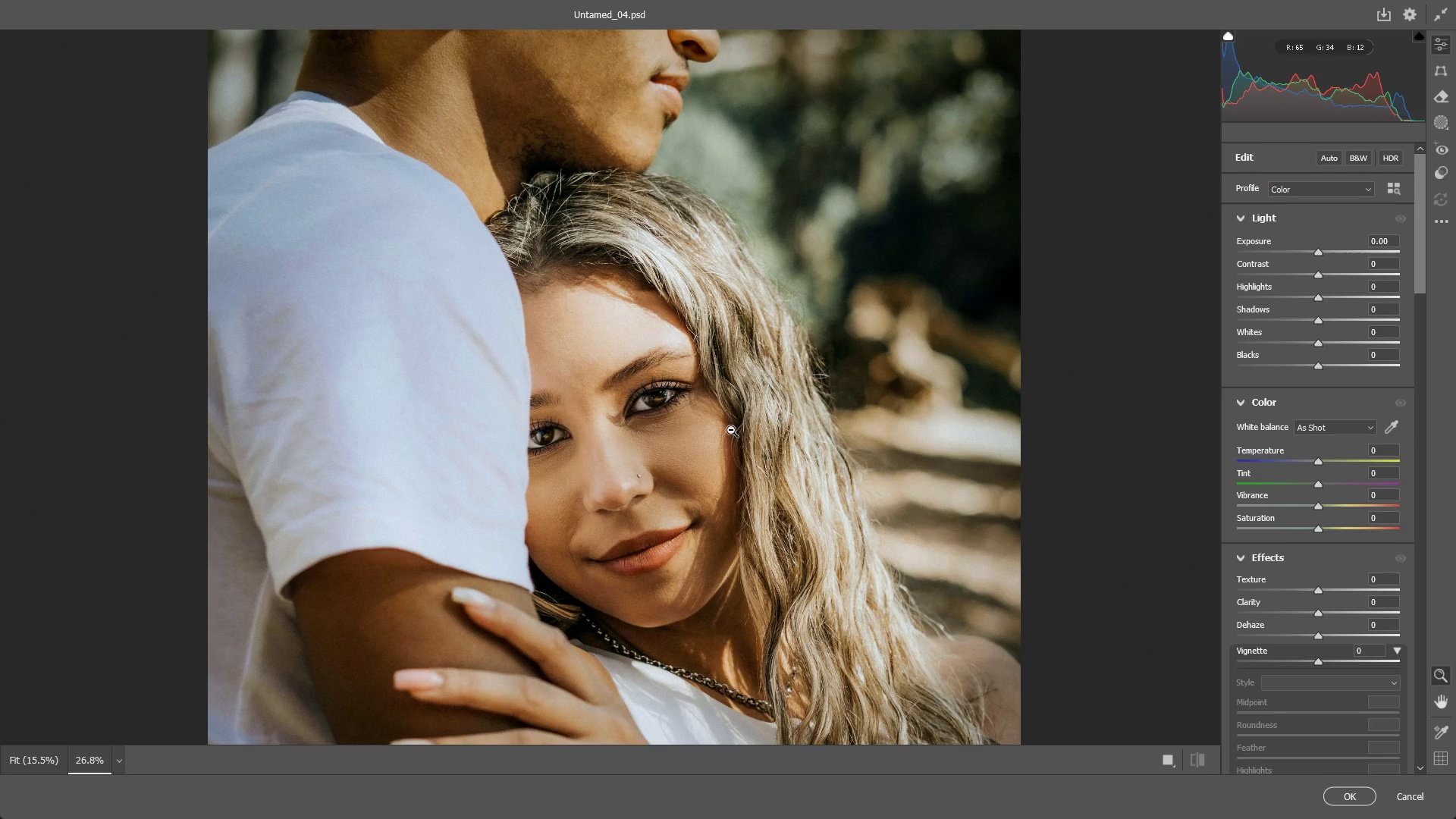 
wait(7.73)
 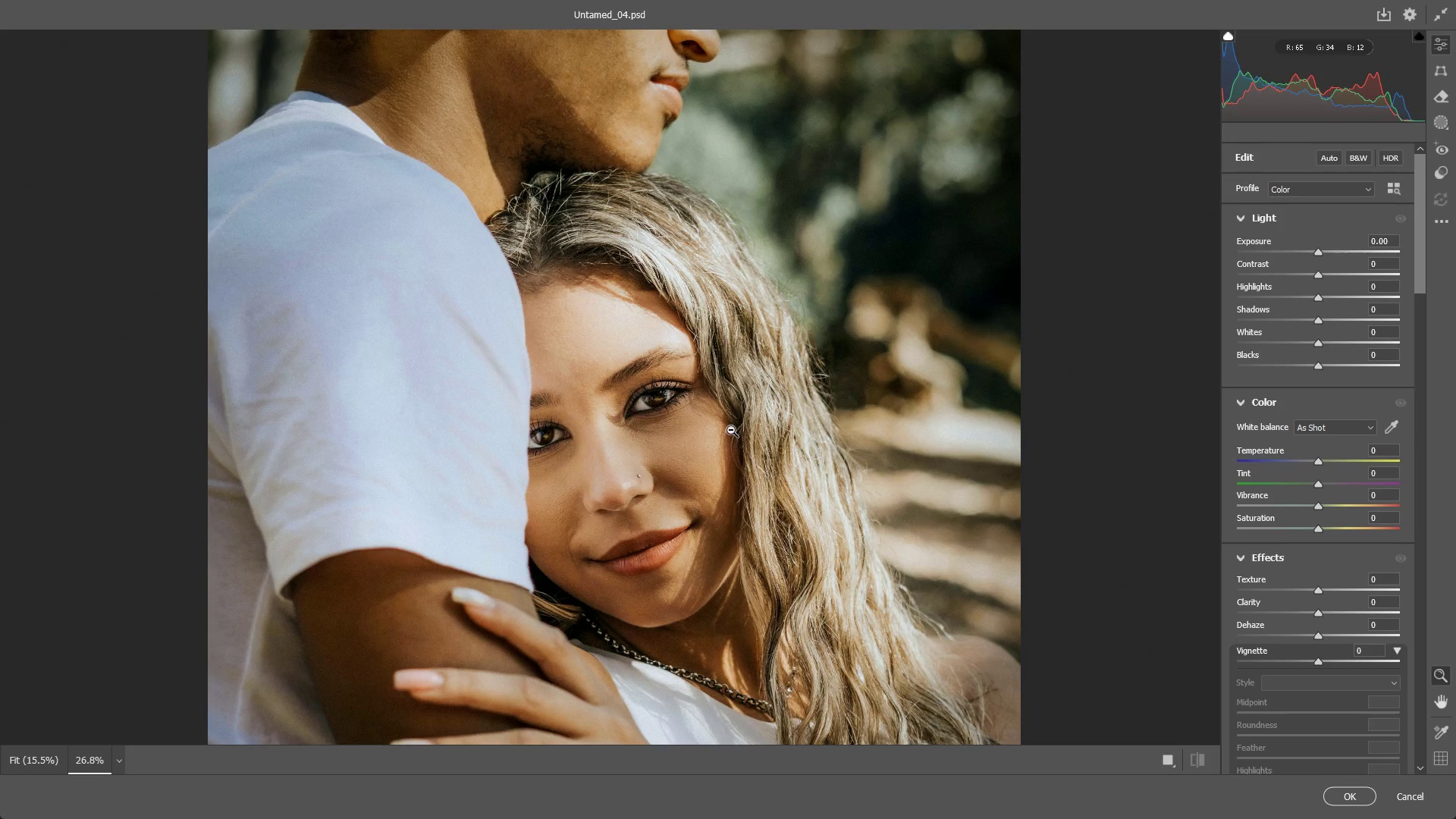 
left_click_drag(start_coordinate=[708, 375], to_coordinate=[683, 375])
 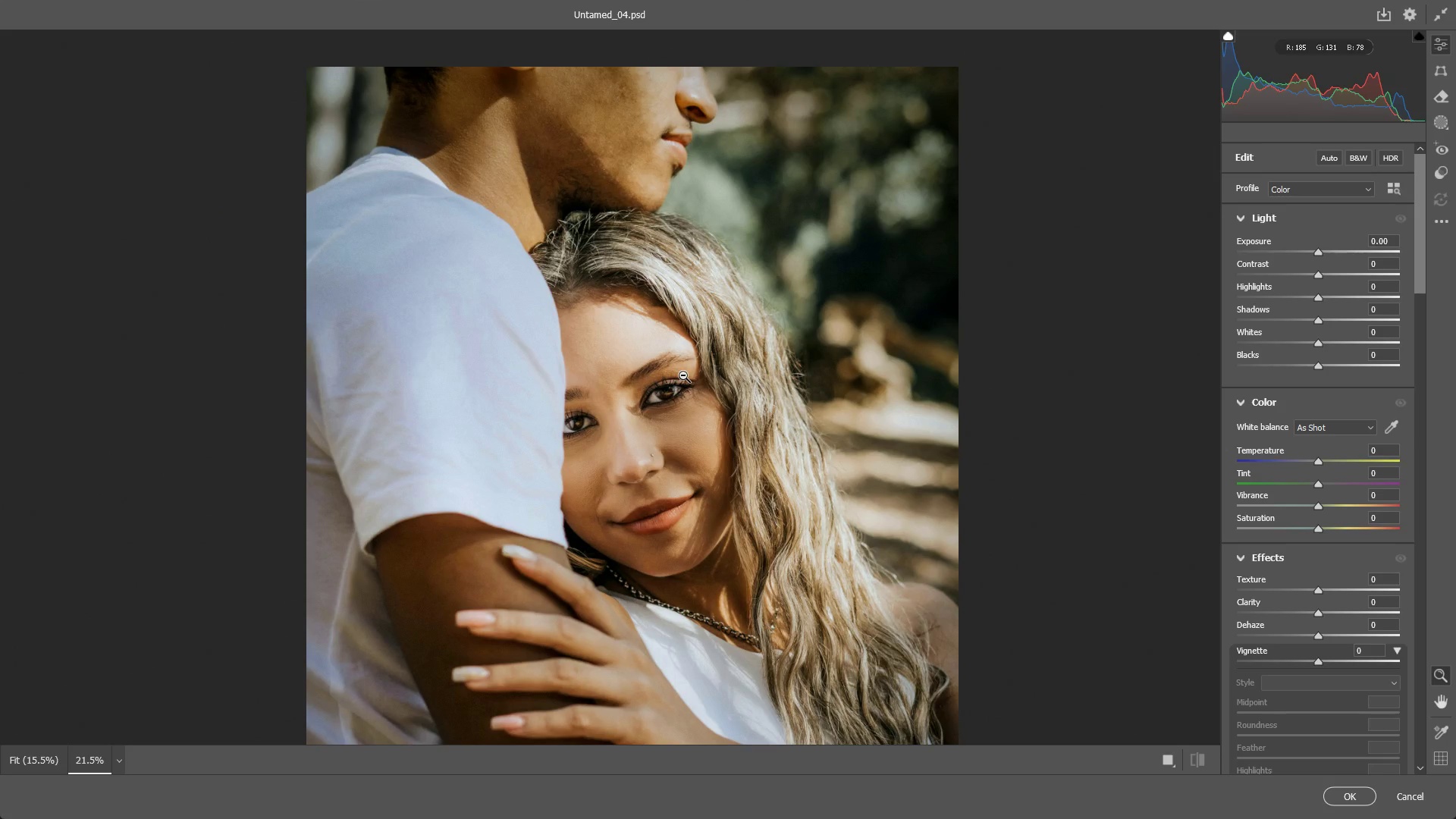 
wait(8.16)
 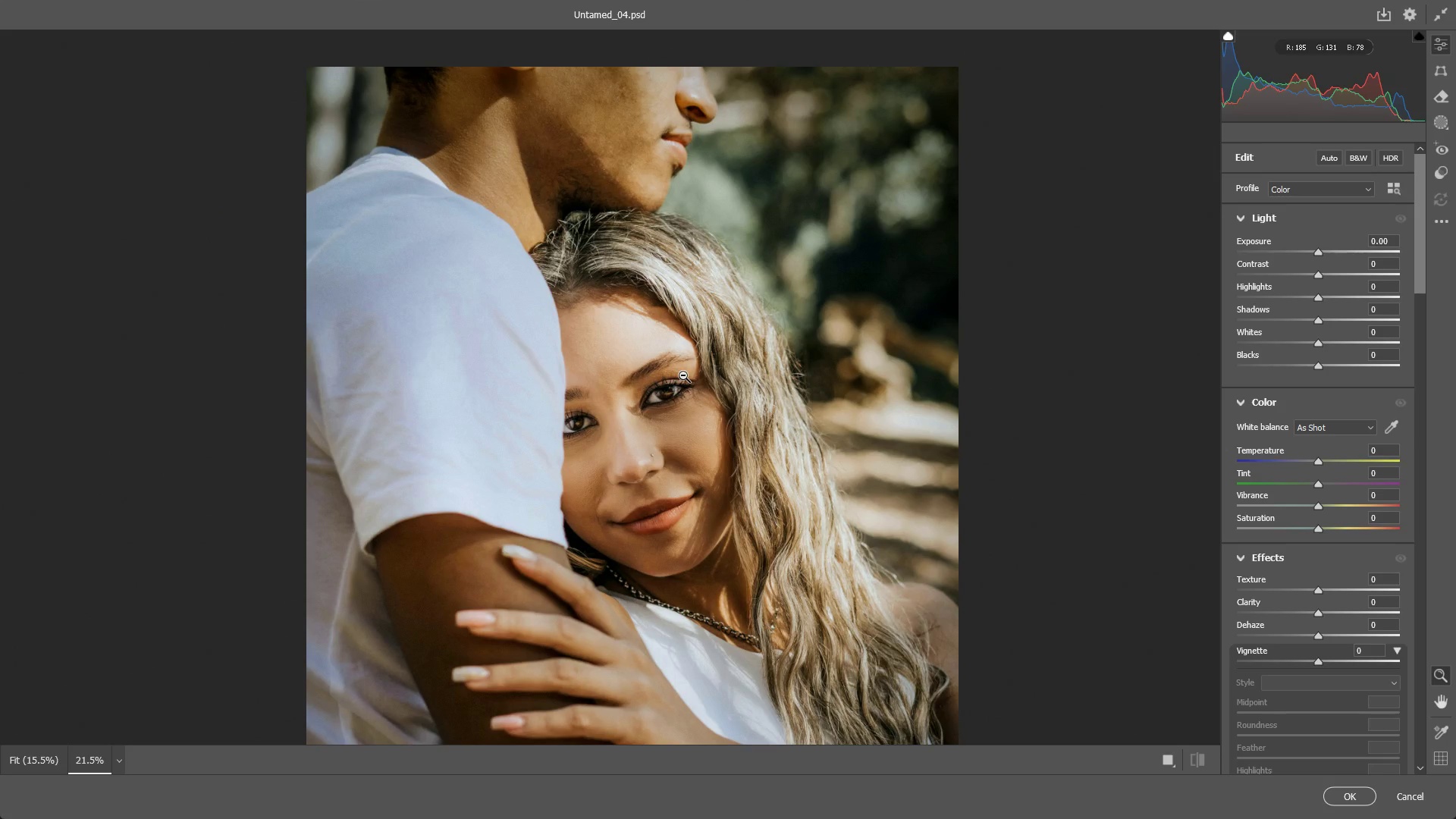 
key(Alt+AltLeft)
 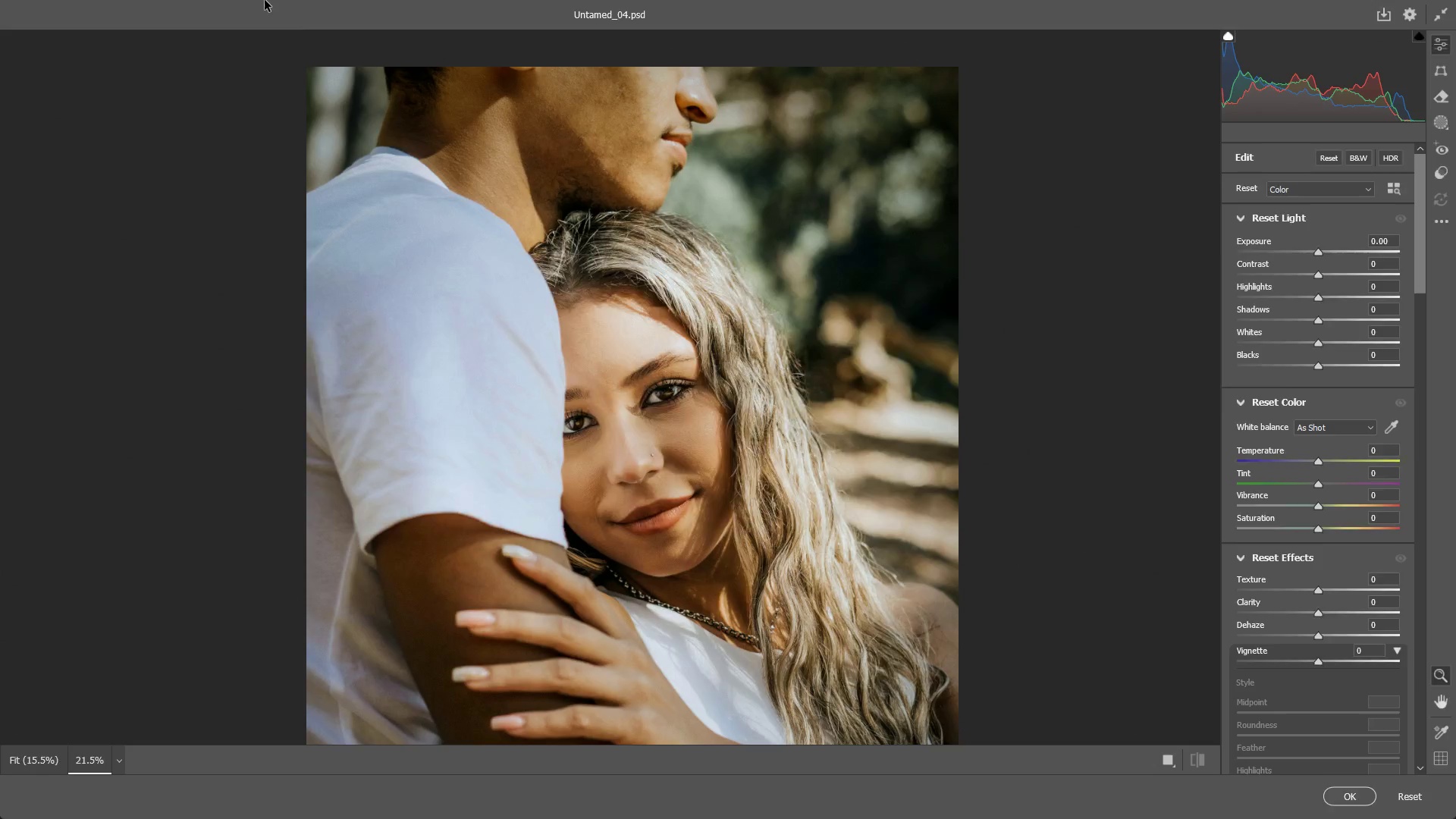 
key(Alt+Tab)